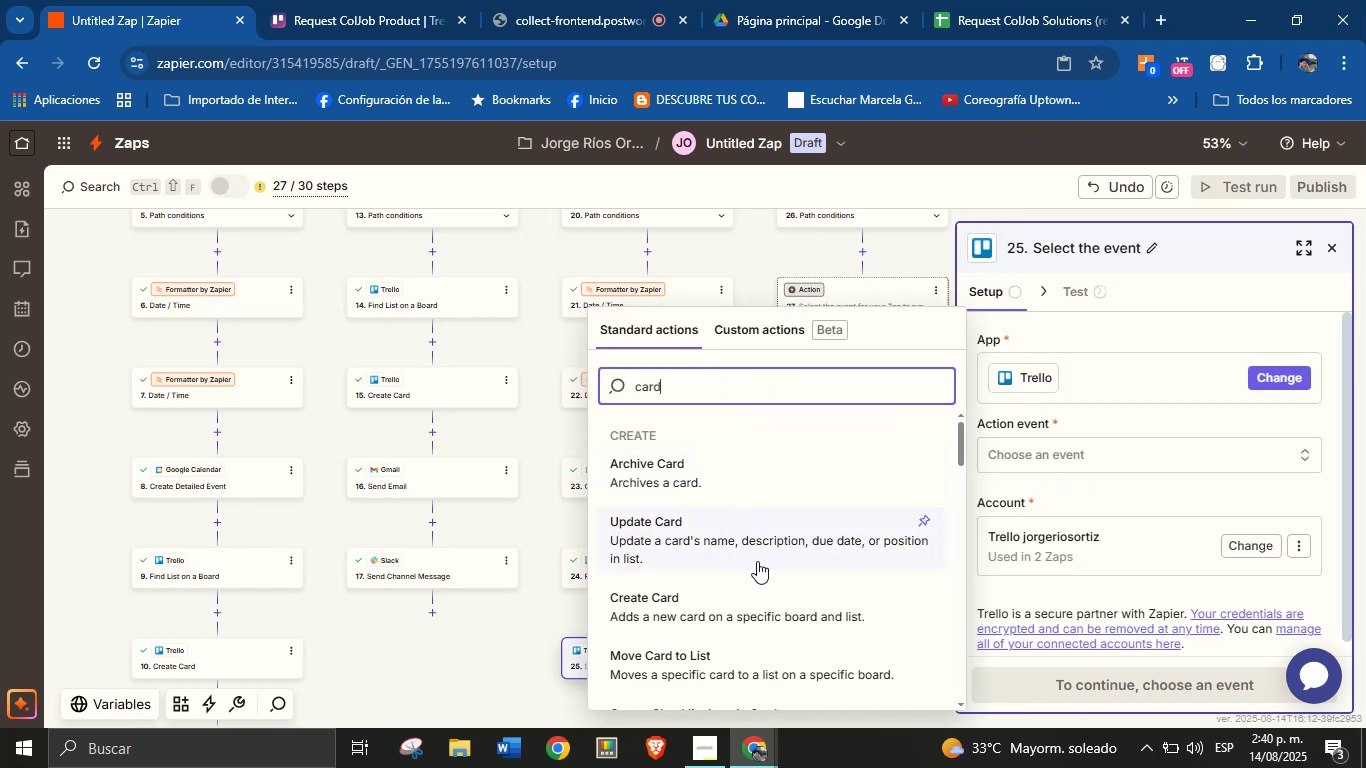 
left_click([756, 595])
 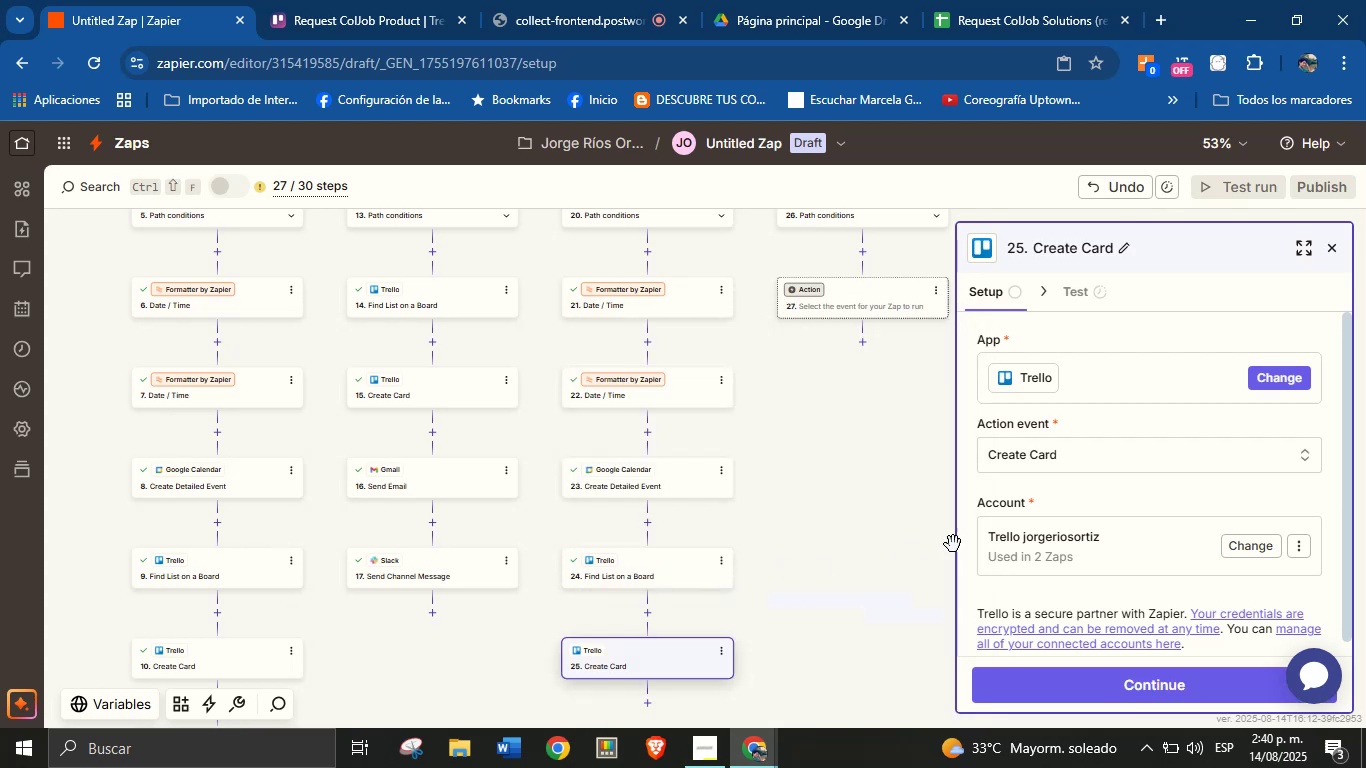 
scroll: coordinate [1088, 474], scroll_direction: down, amount: 2.0
 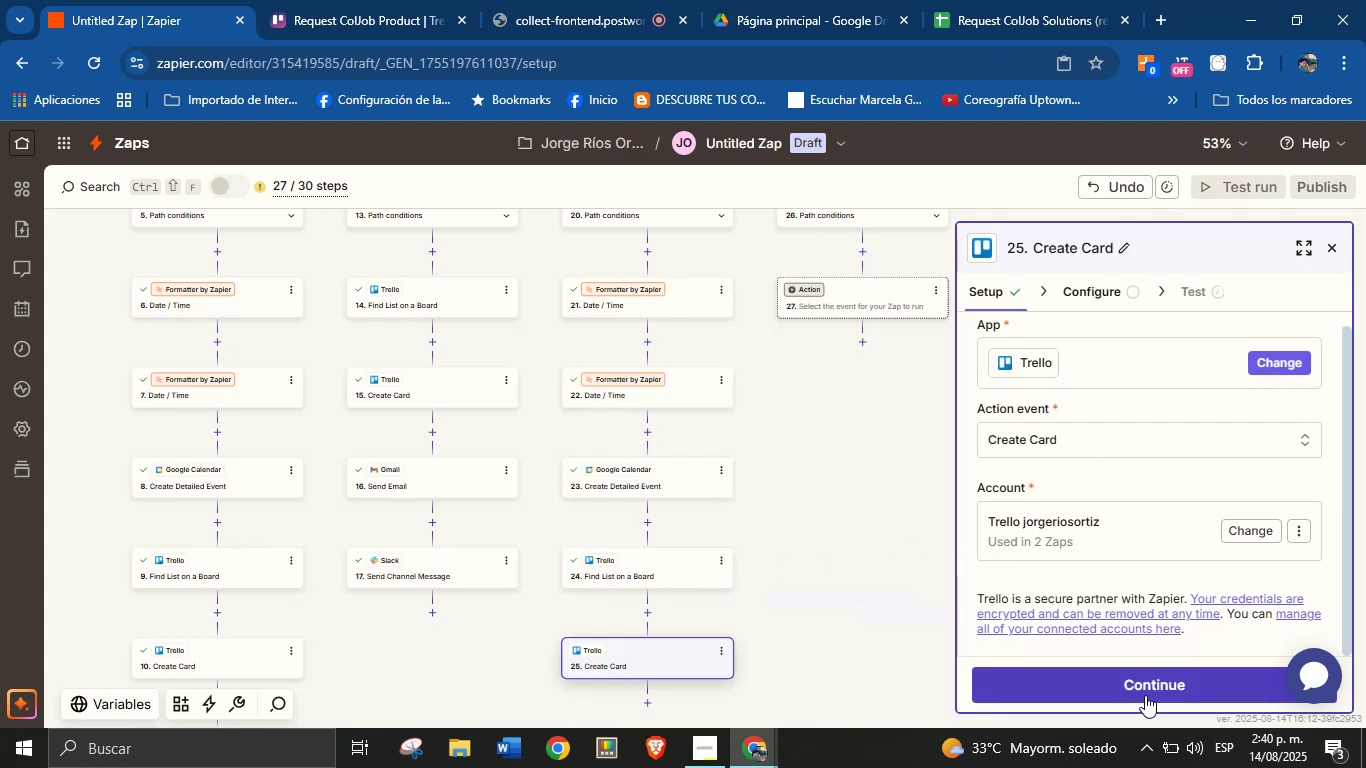 
left_click([1146, 686])
 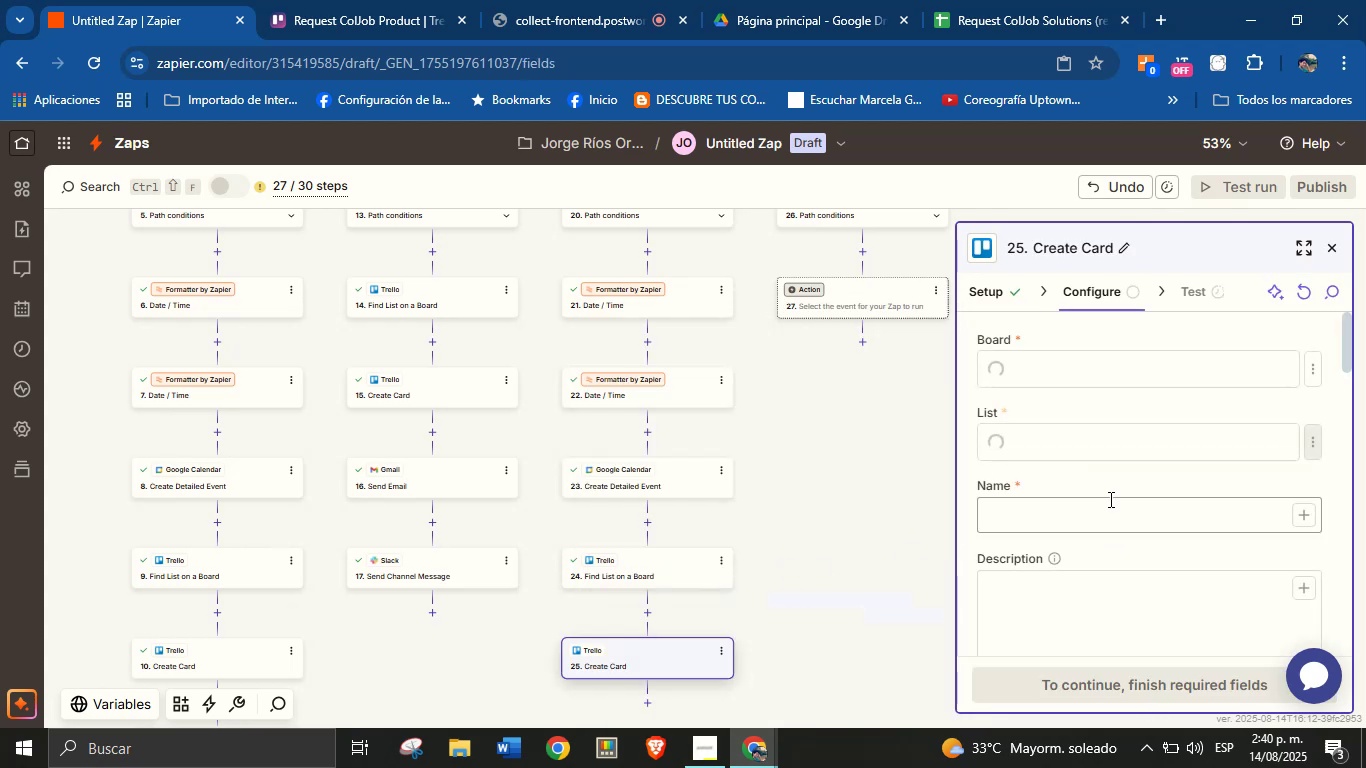 
left_click([1063, 379])
 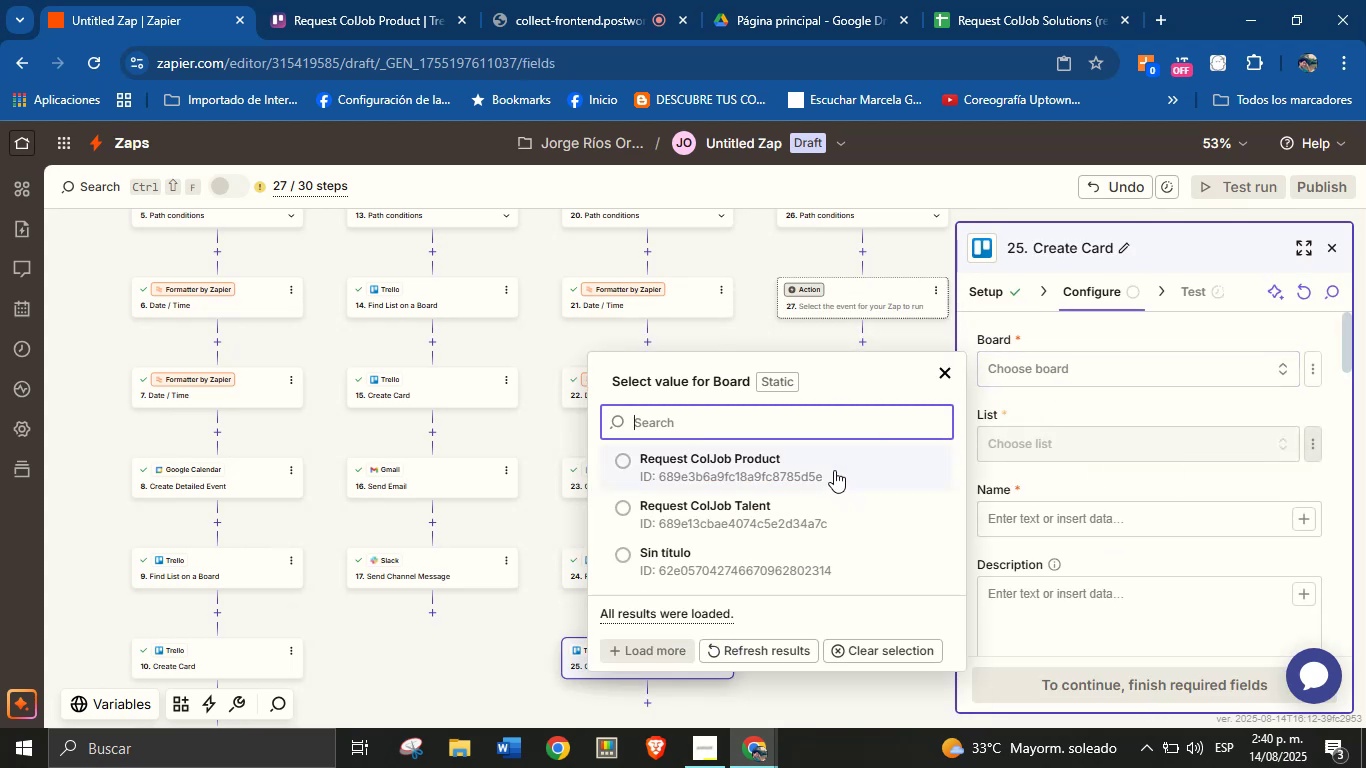 
left_click([834, 470])
 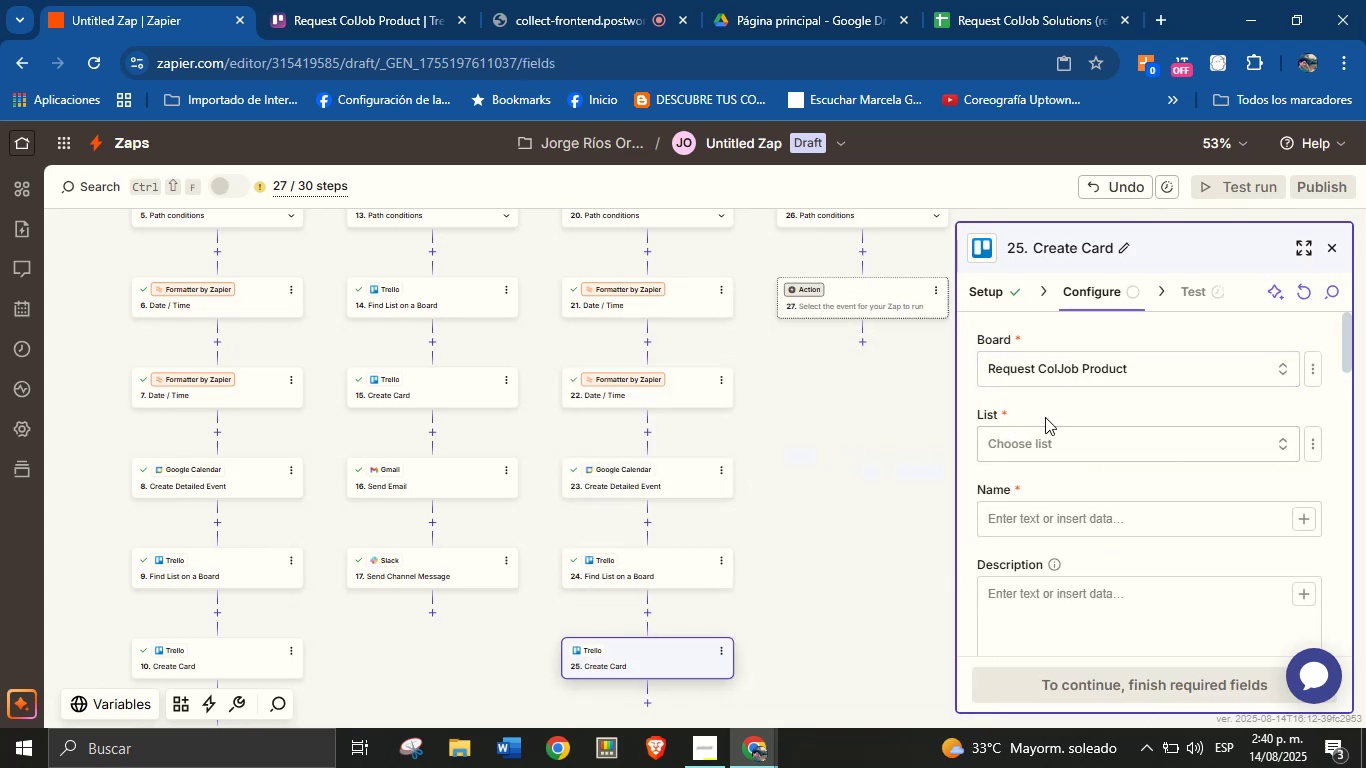 
left_click([1047, 415])
 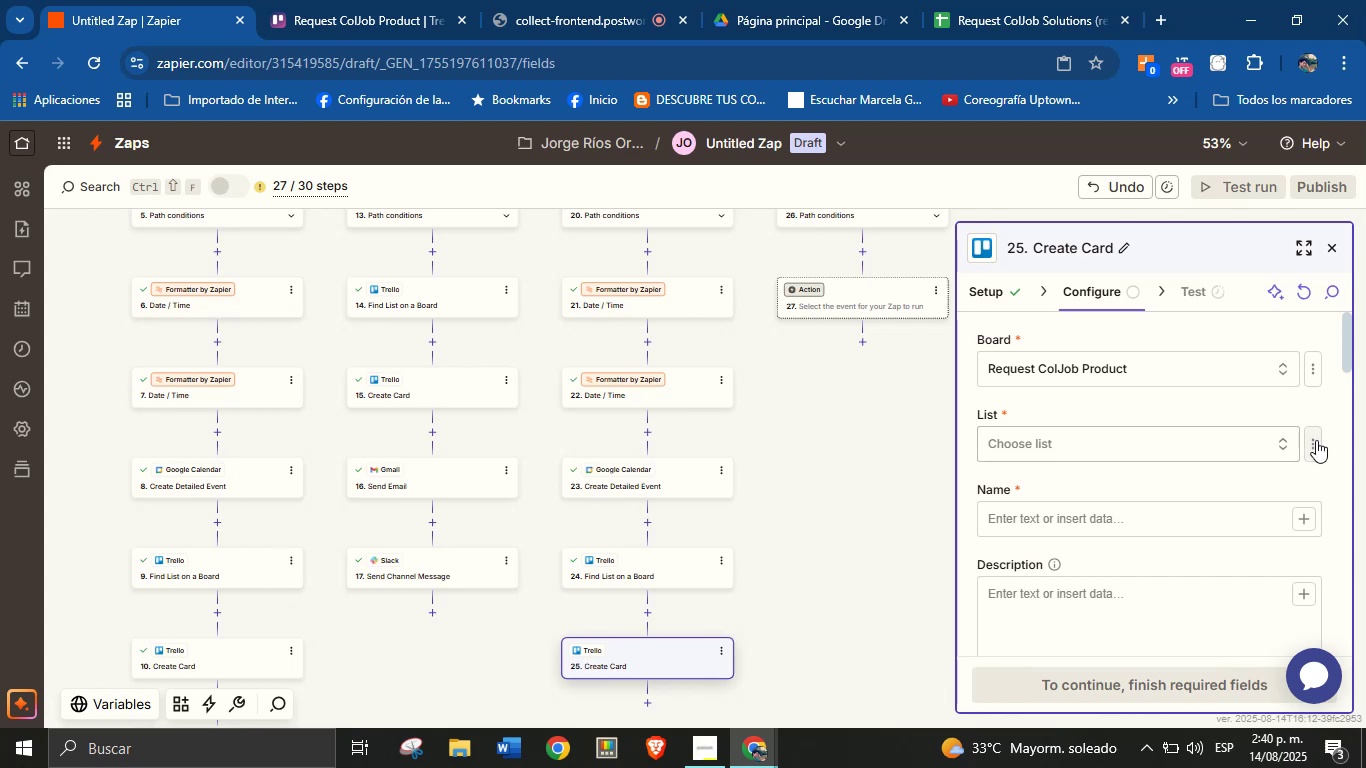 
left_click([1309, 444])
 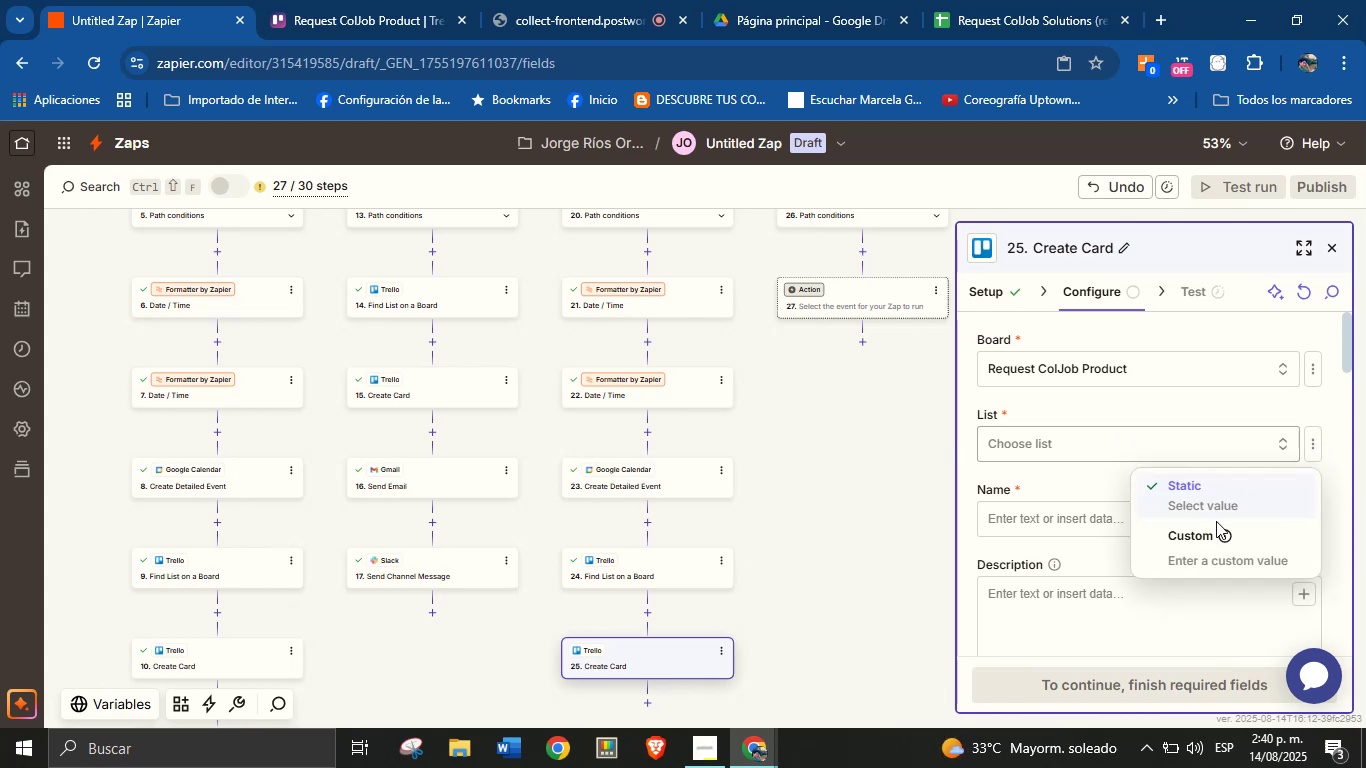 
left_click([1228, 550])
 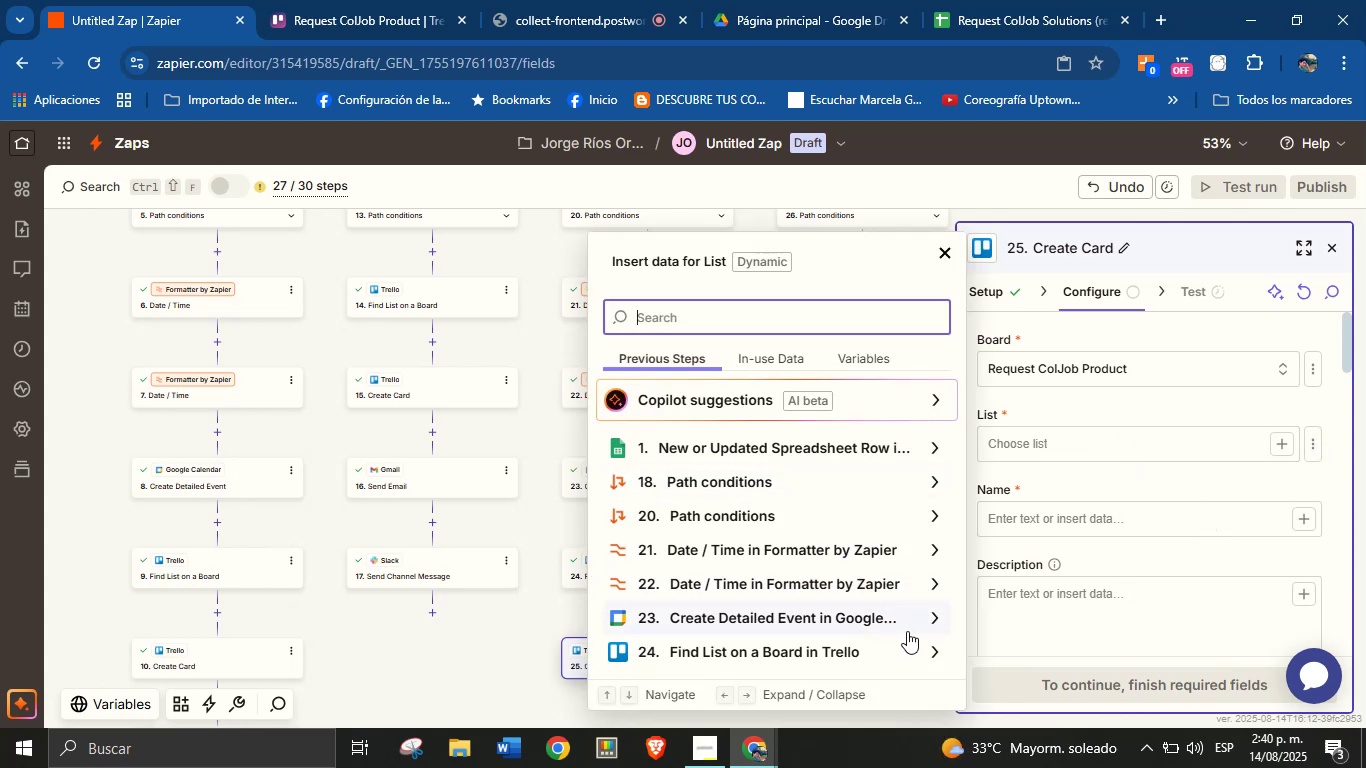 
left_click([927, 648])
 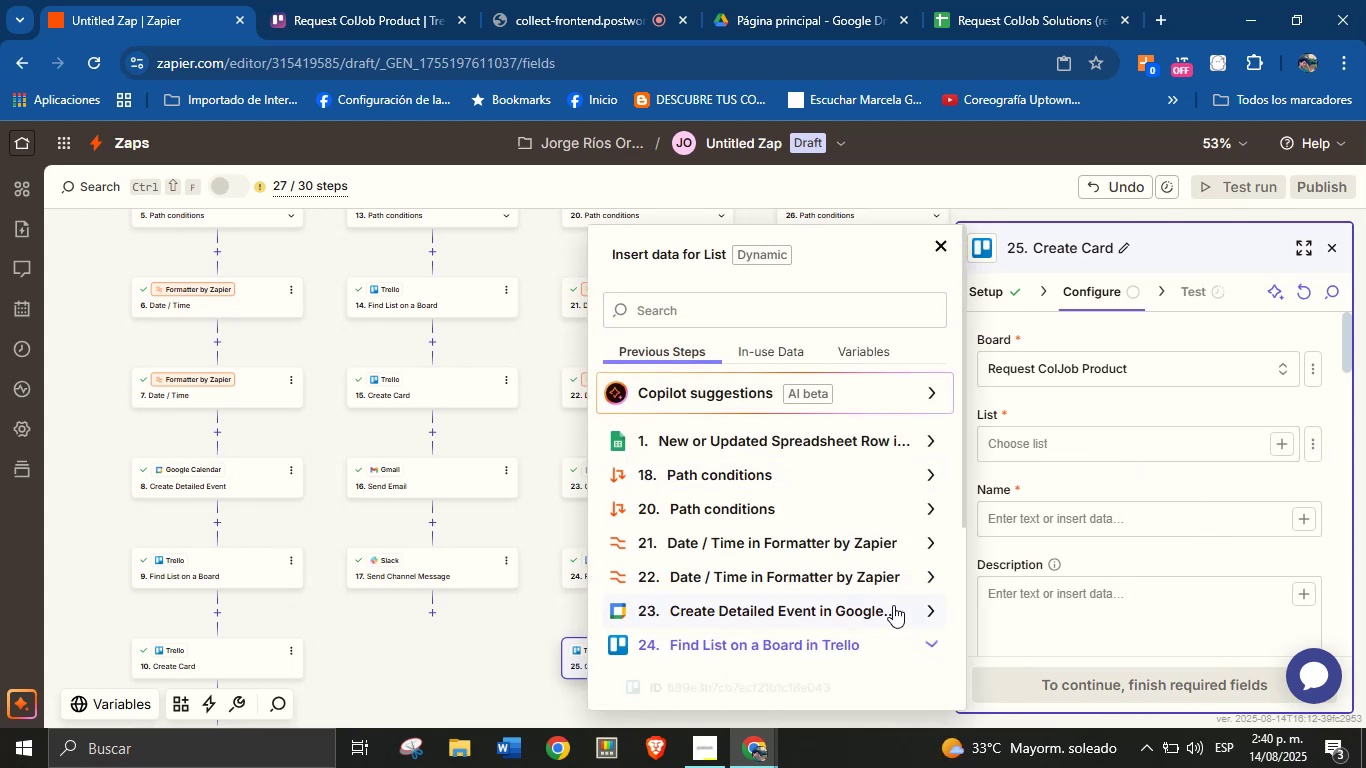 
scroll: coordinate [799, 560], scroll_direction: down, amount: 1.0
 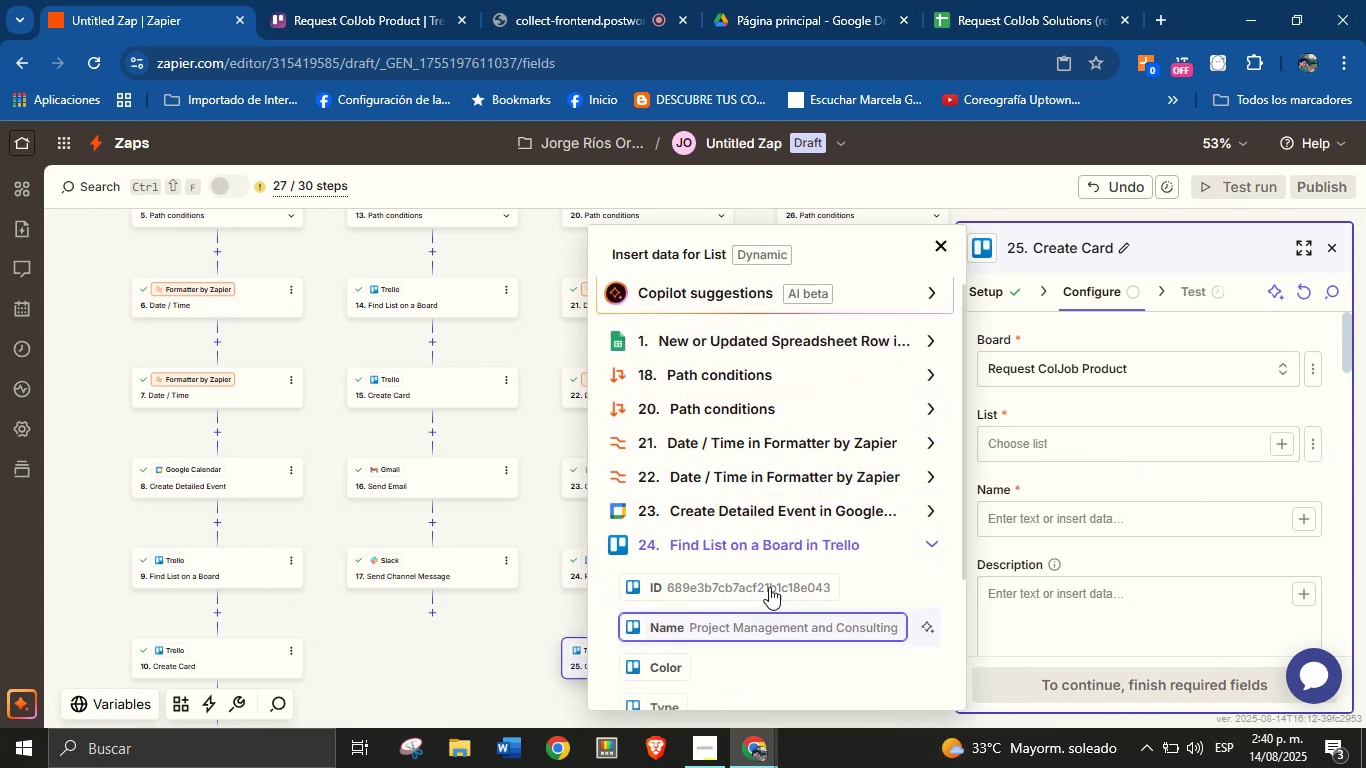 
left_click([768, 581])
 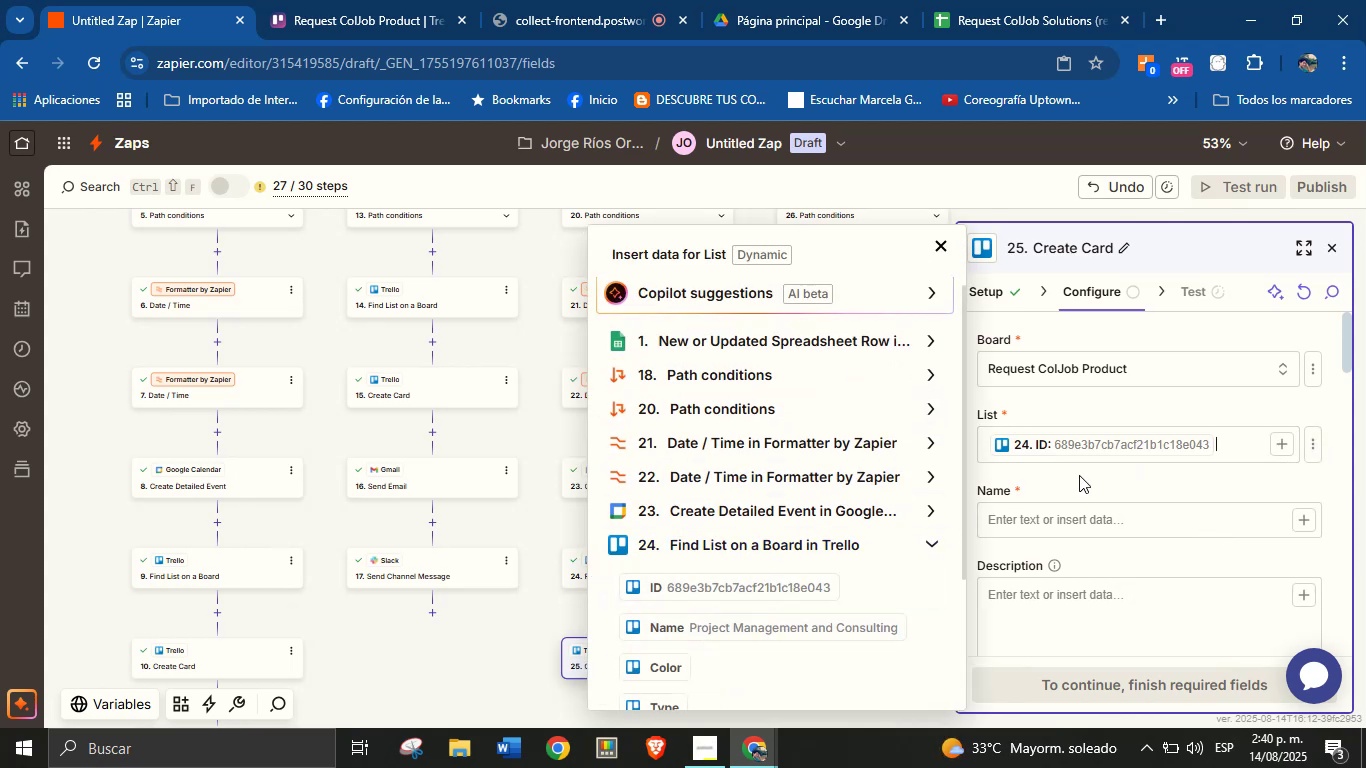 
left_click([1082, 473])
 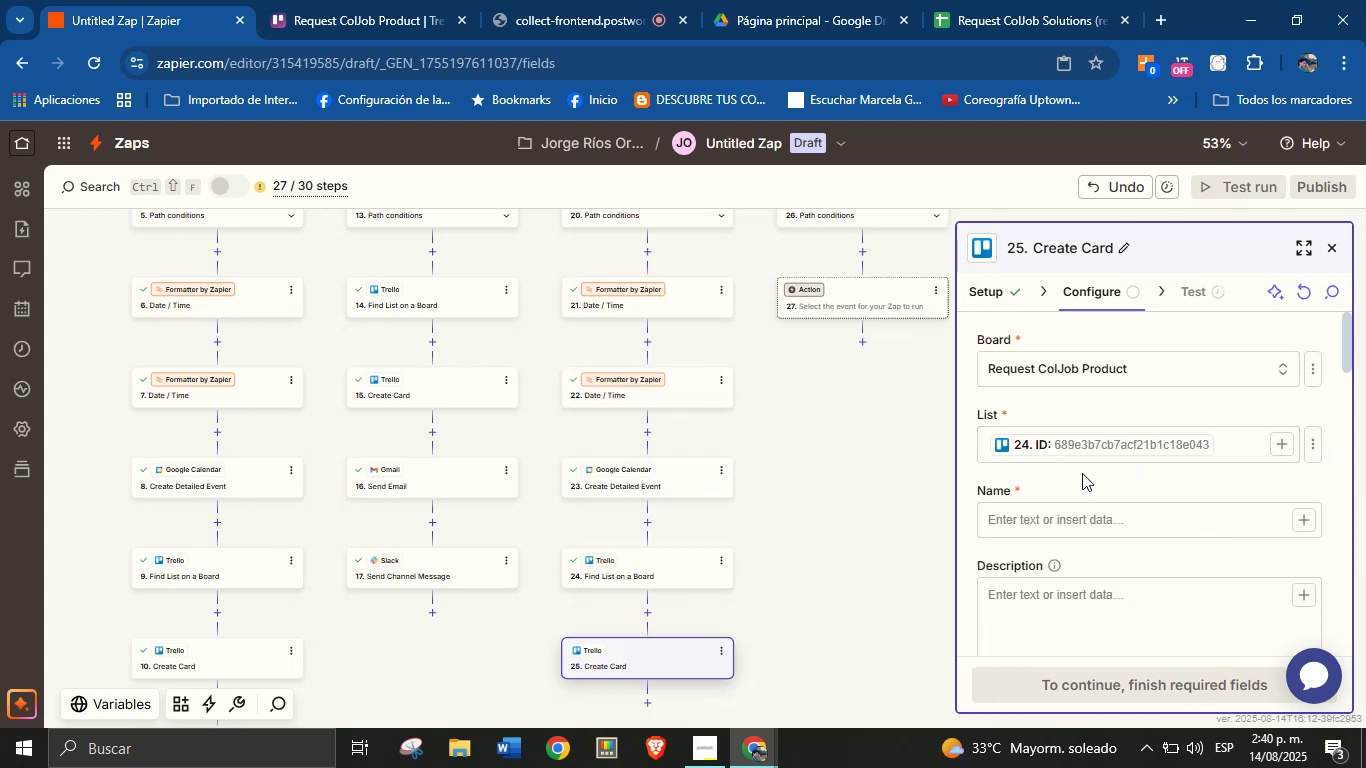 
scroll: coordinate [1082, 473], scroll_direction: down, amount: 1.0
 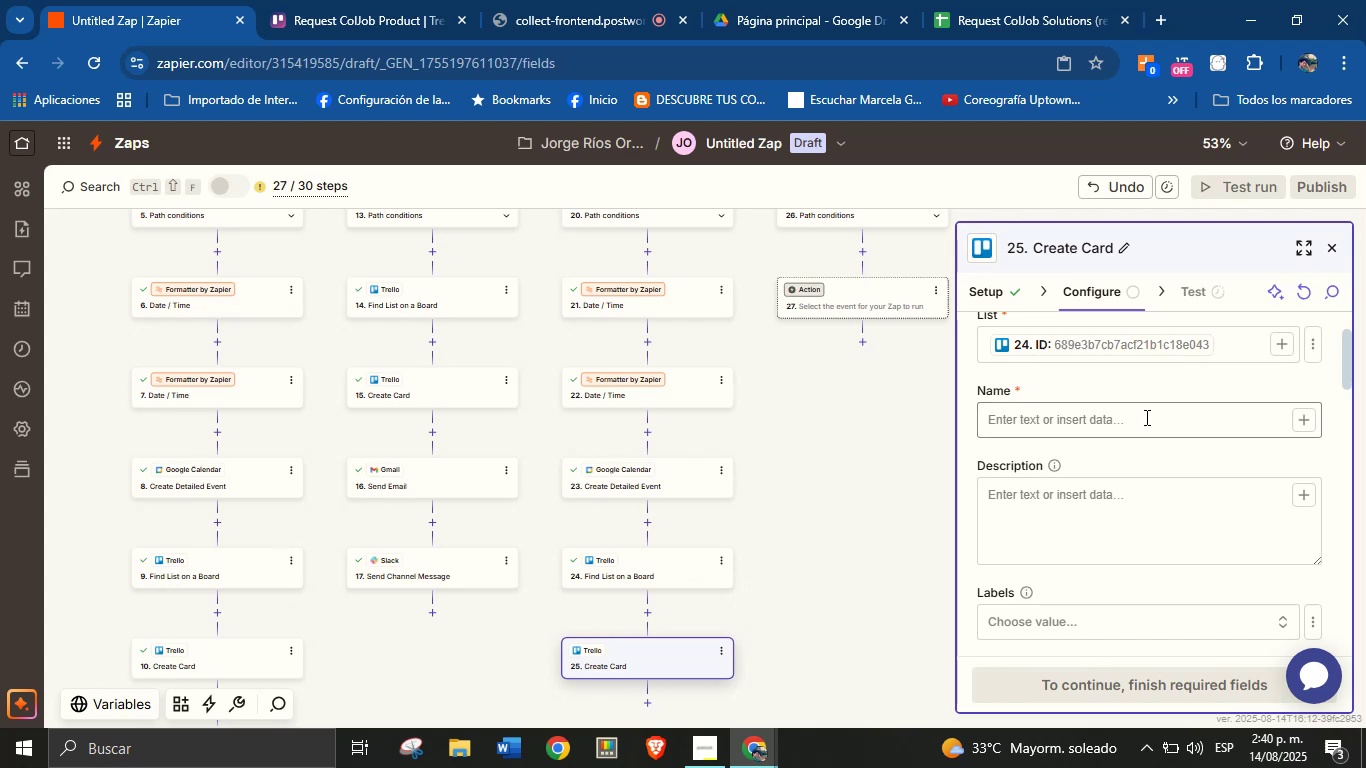 
left_click([1148, 415])
 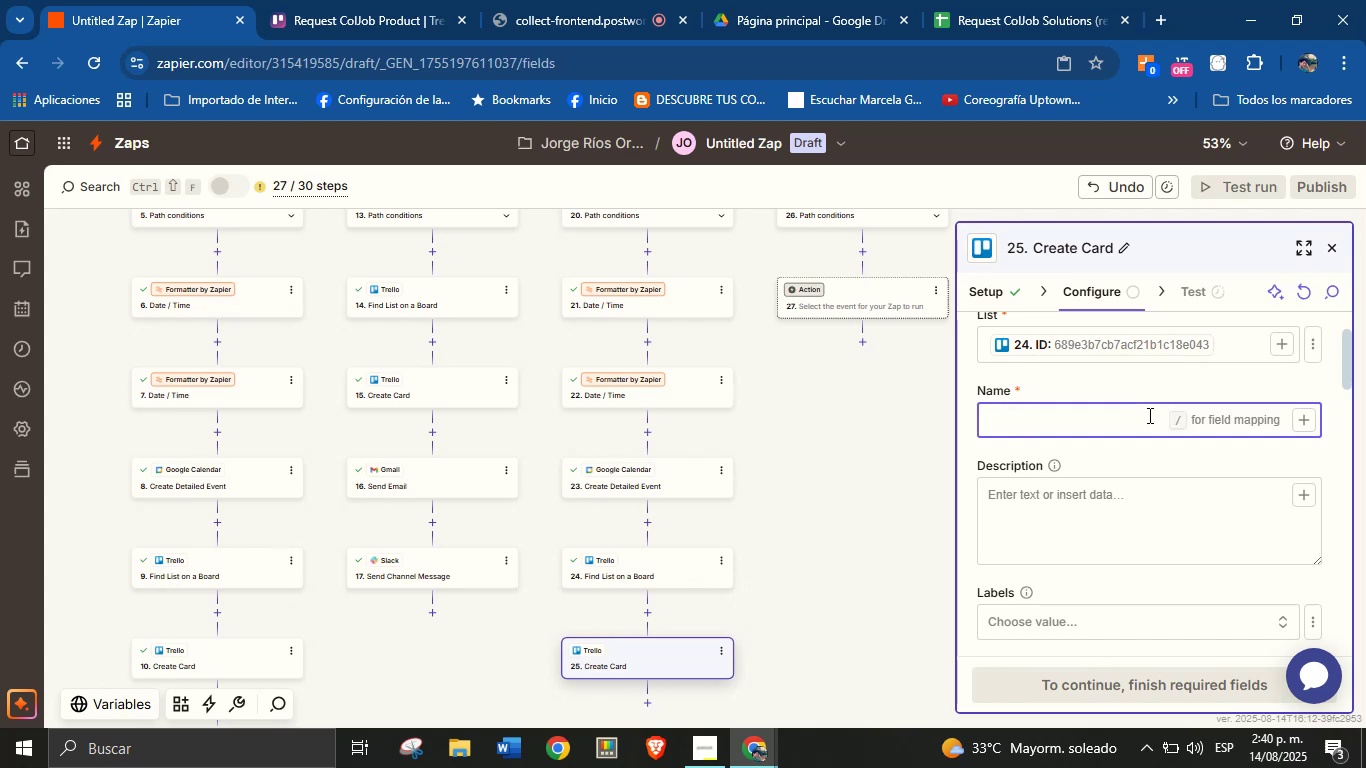 
type(New servc)
key(Backspace)
type(ice request from )
 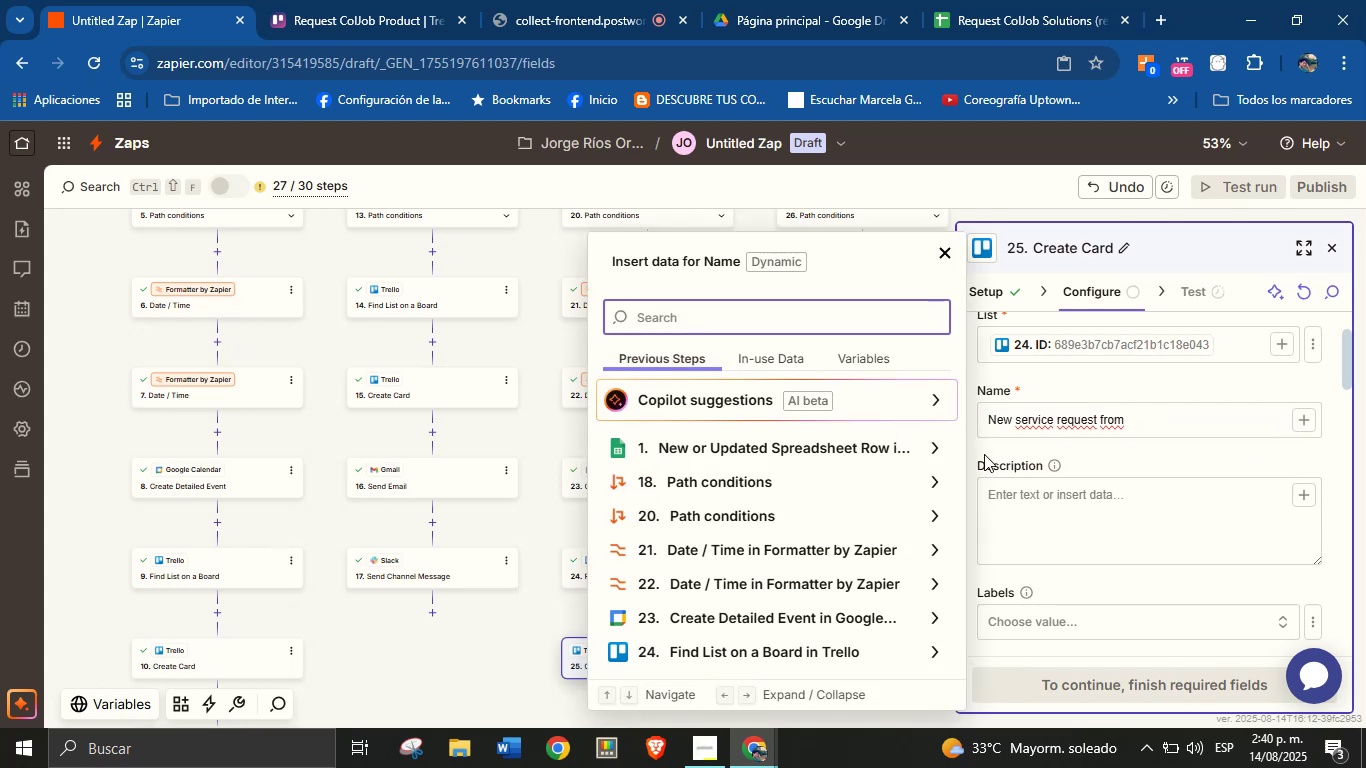 
type(name)
 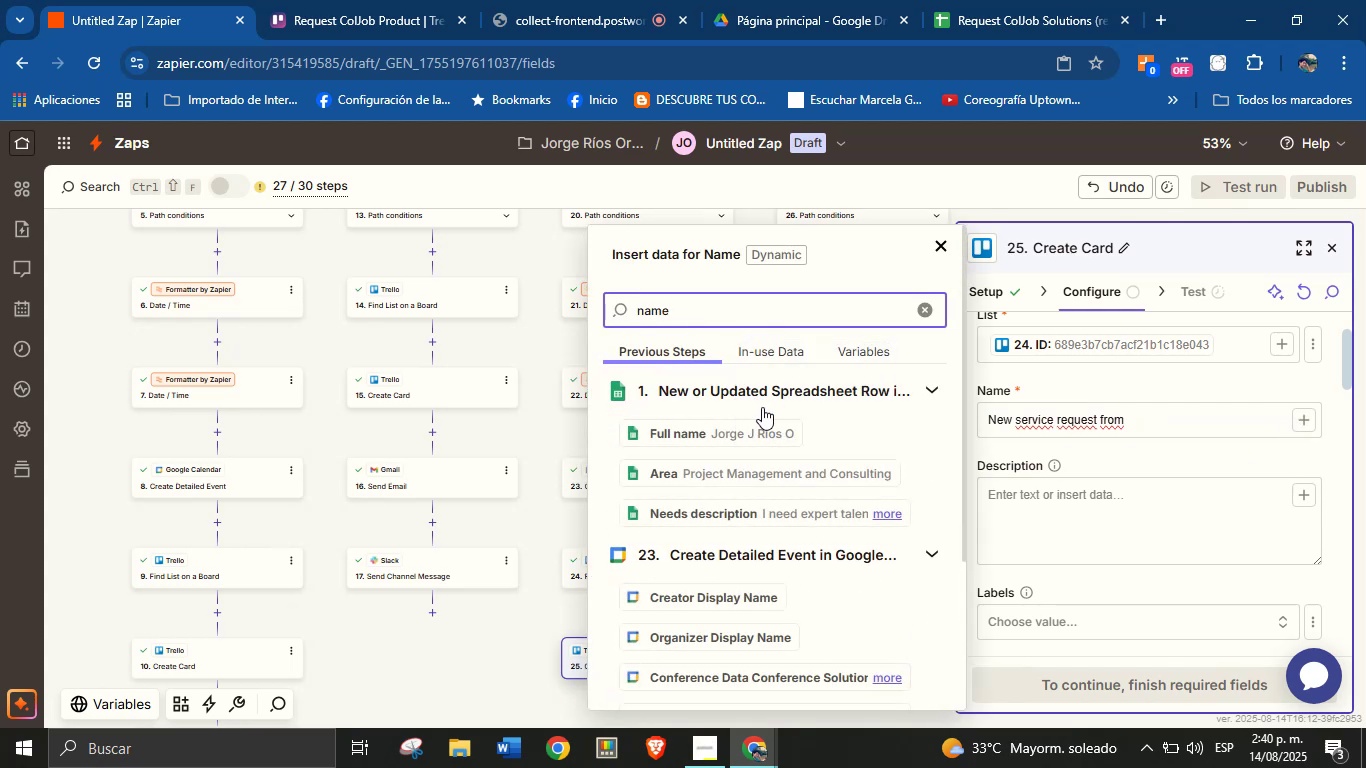 
left_click([762, 427])
 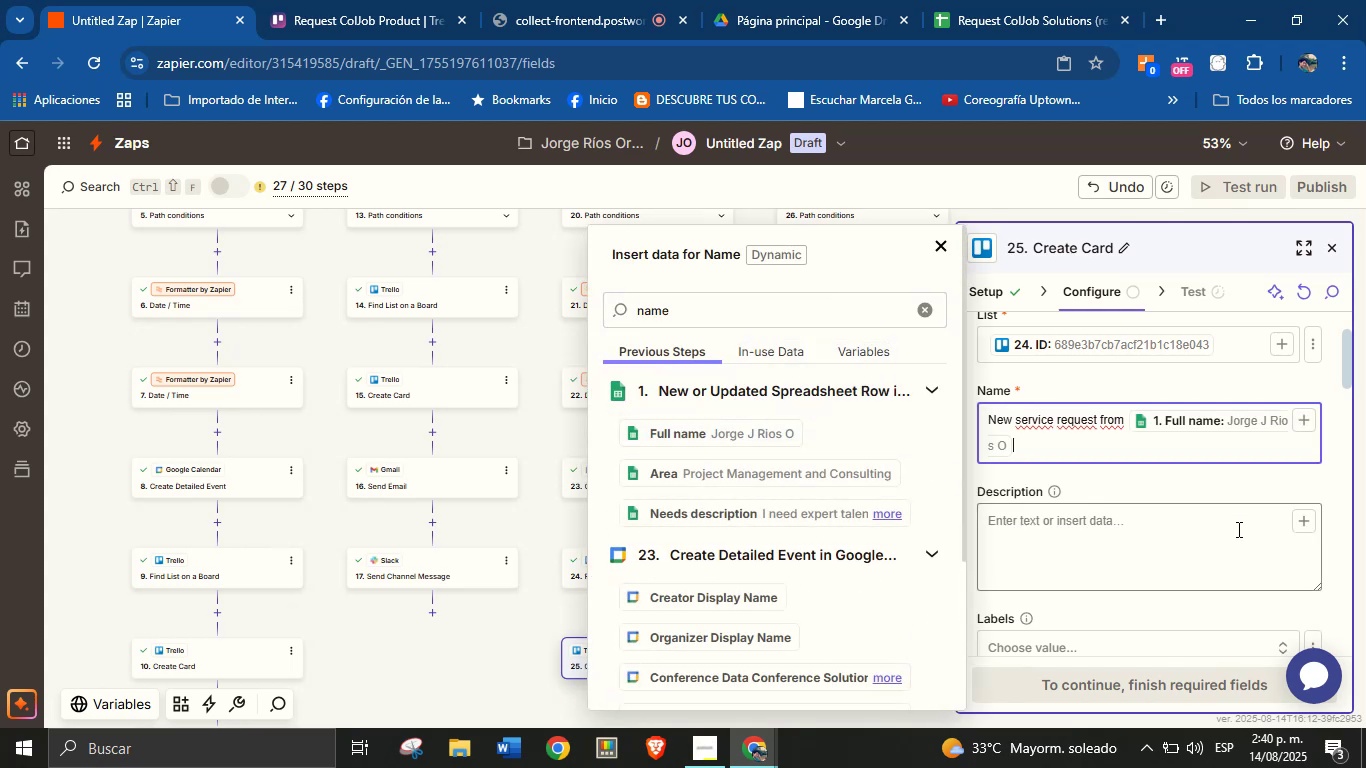 
left_click([1227, 530])
 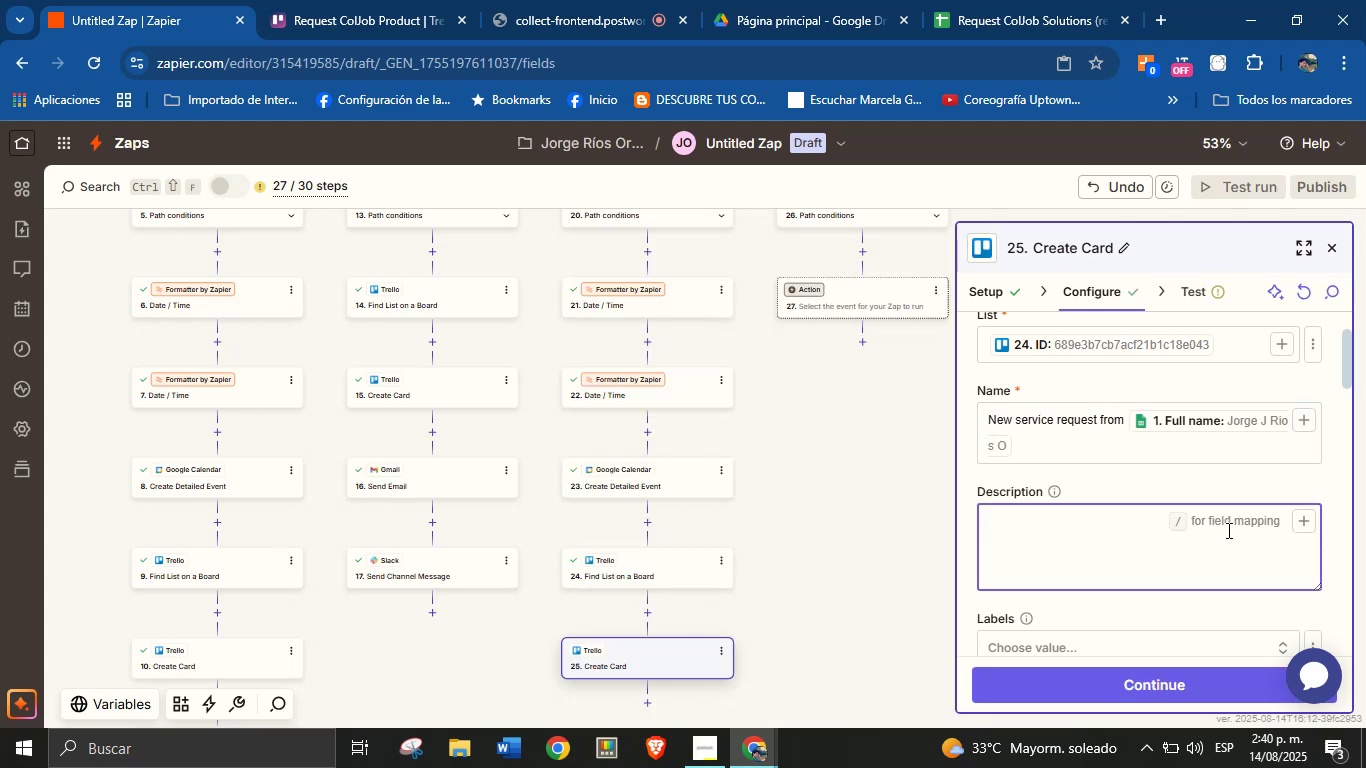 
type(New service request.)
 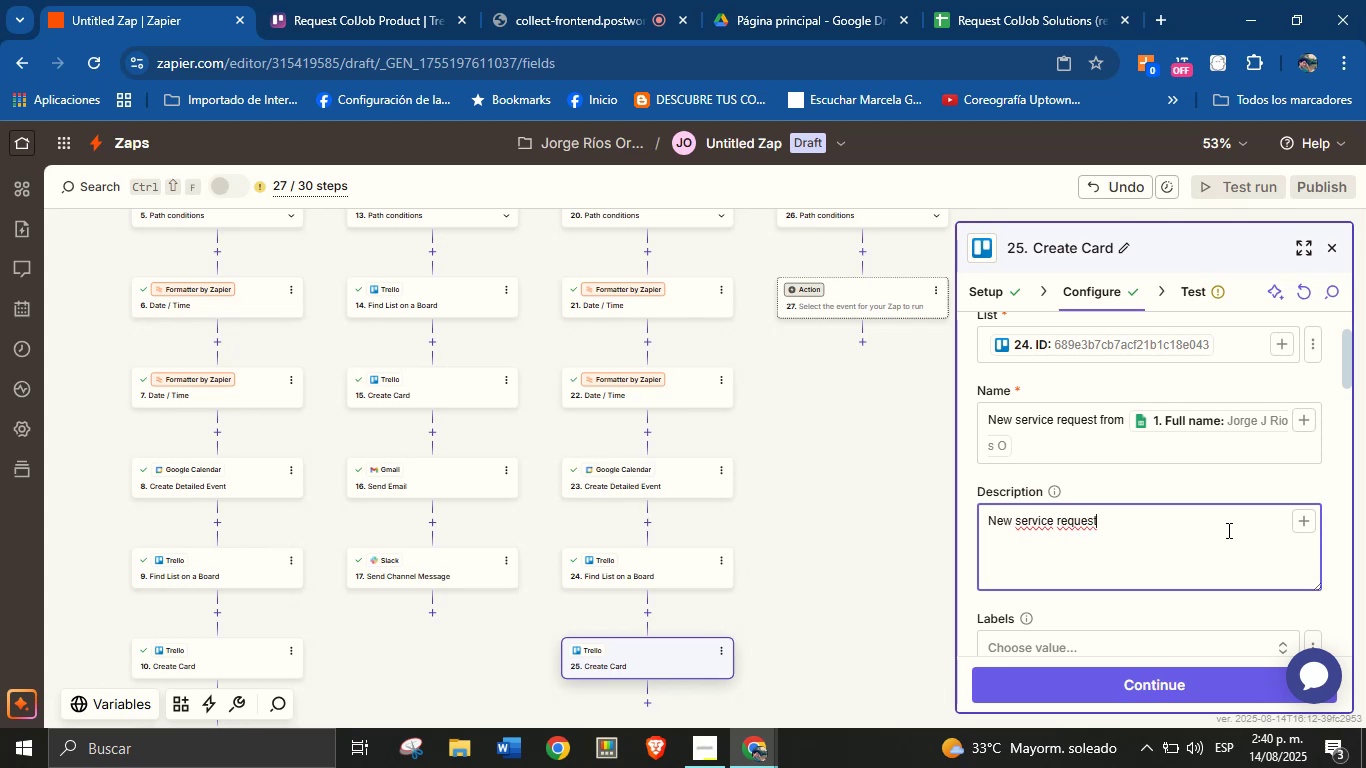 
key(Enter)
 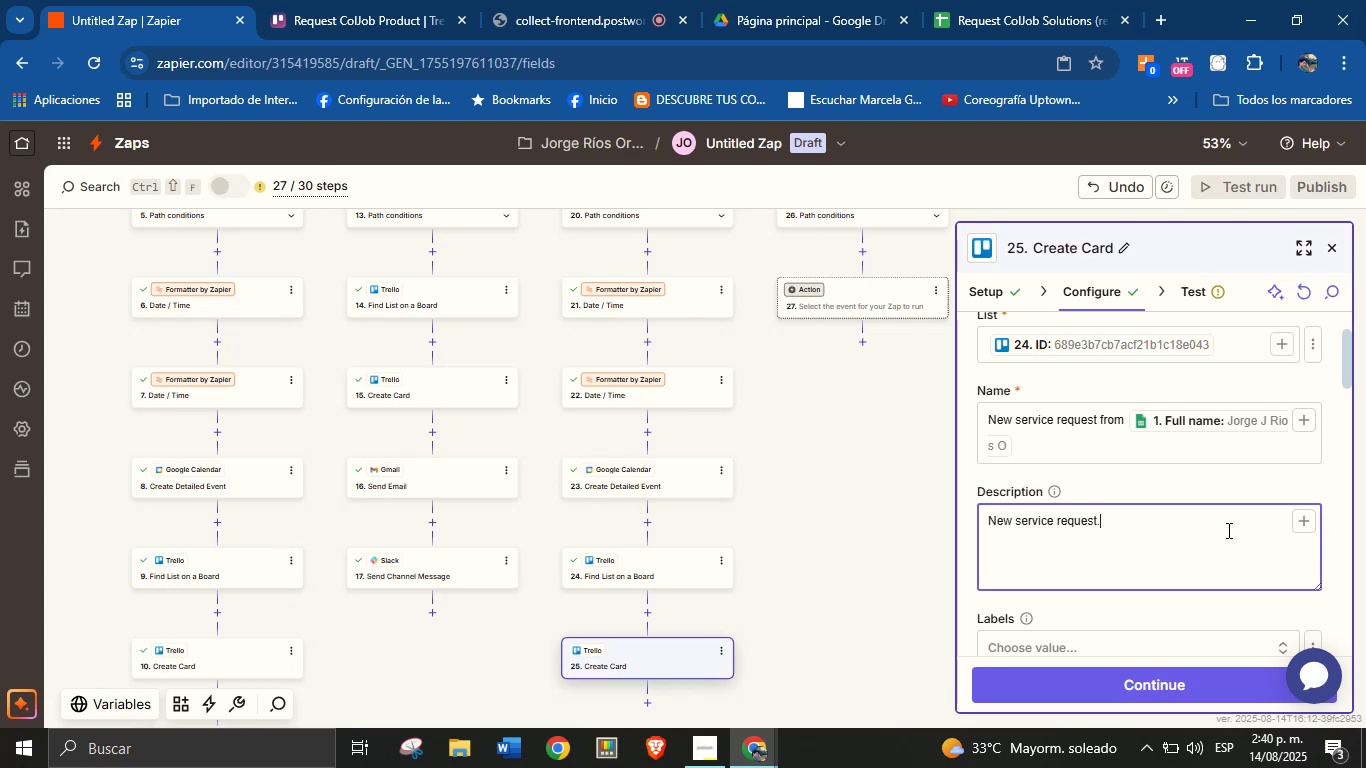 
type(Details>)
 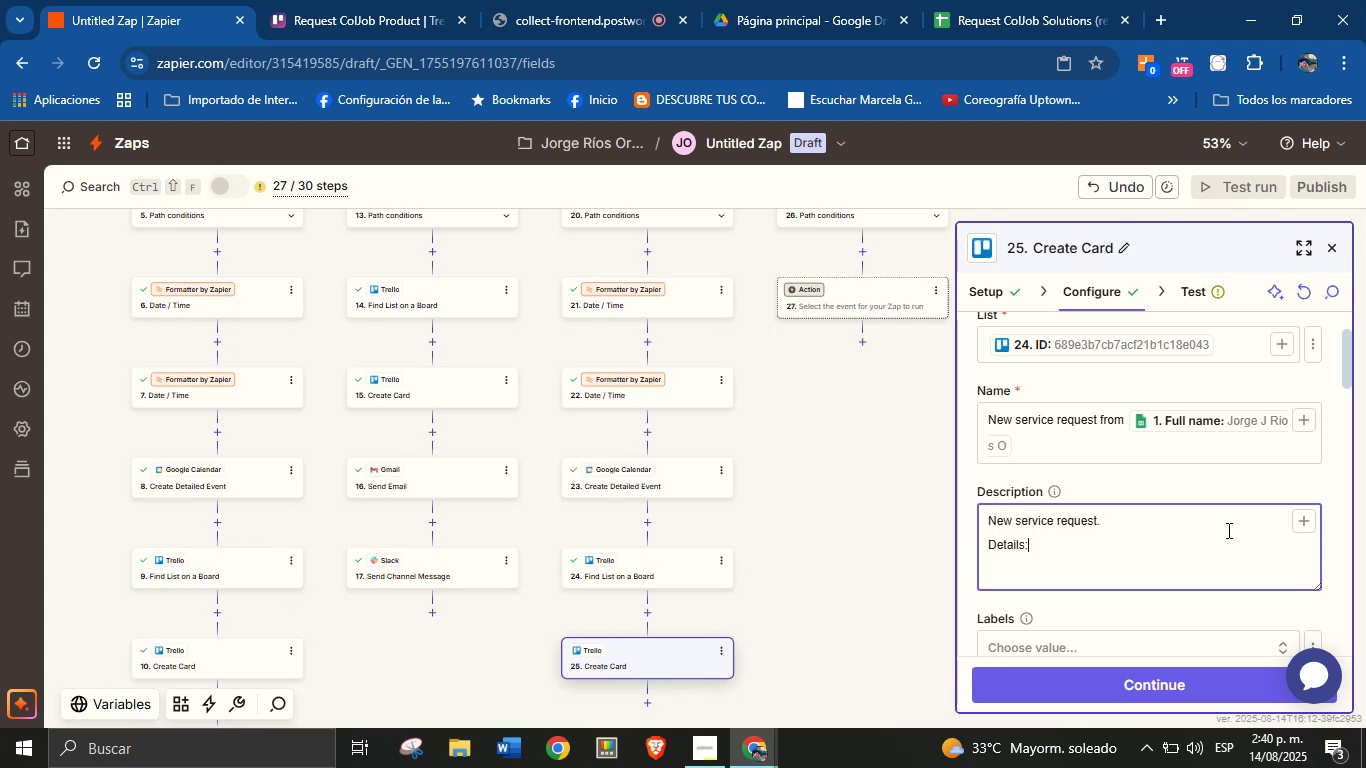 
key(Enter)
 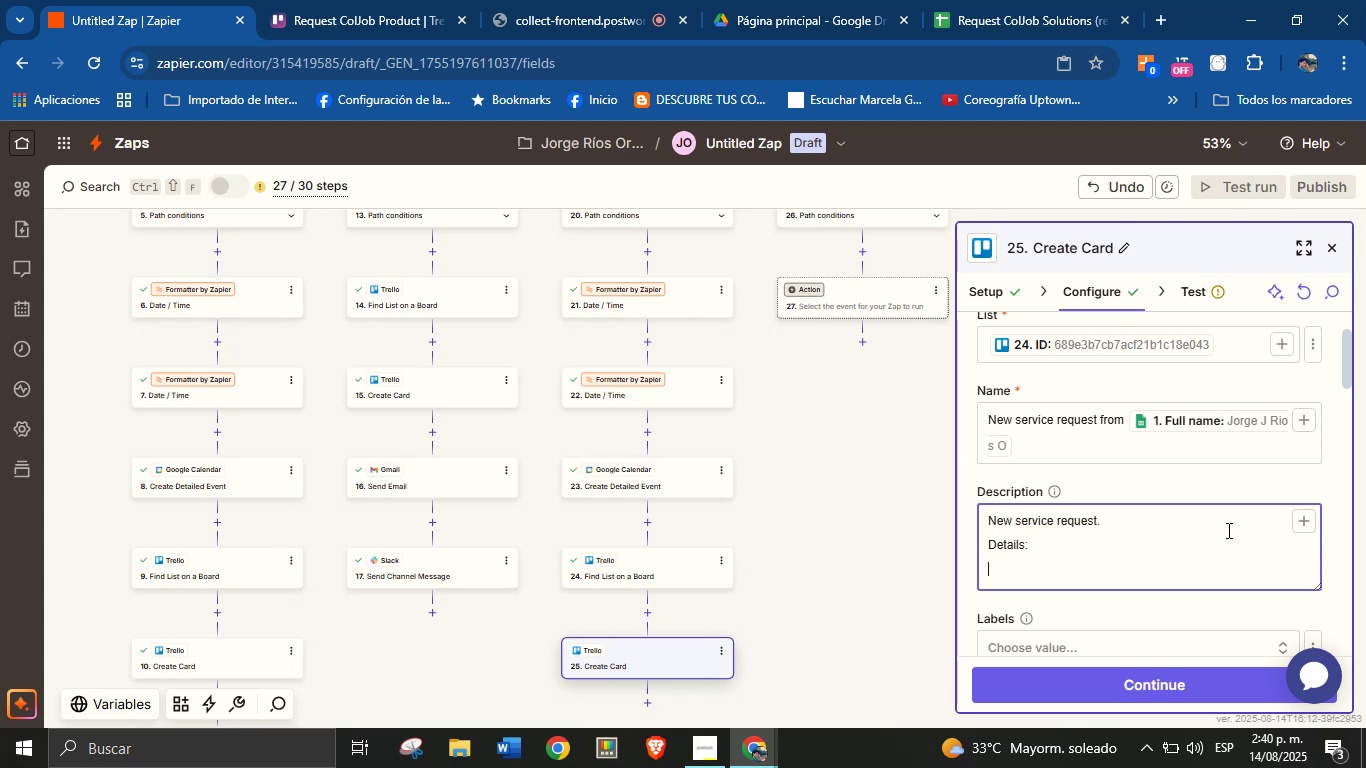 
type(Client[s name> )
 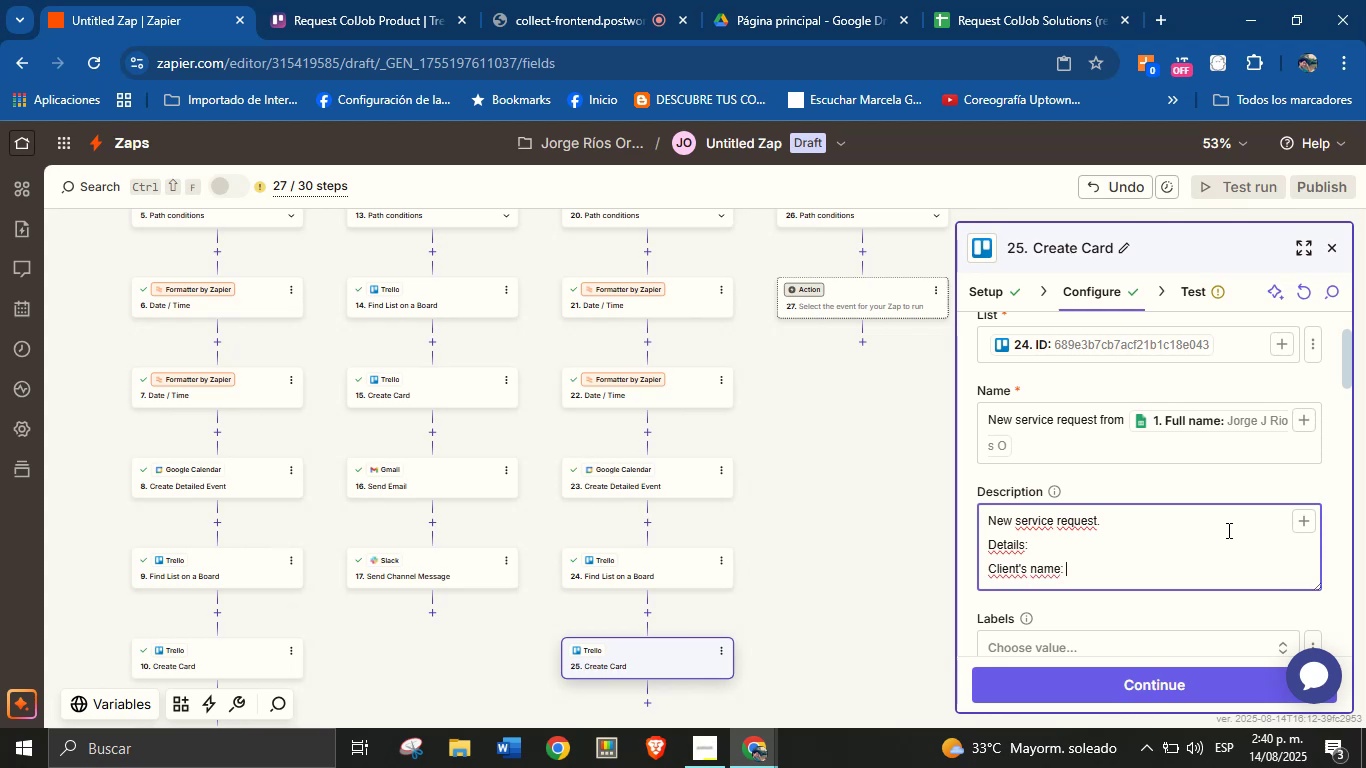 
left_click([1296, 516])
 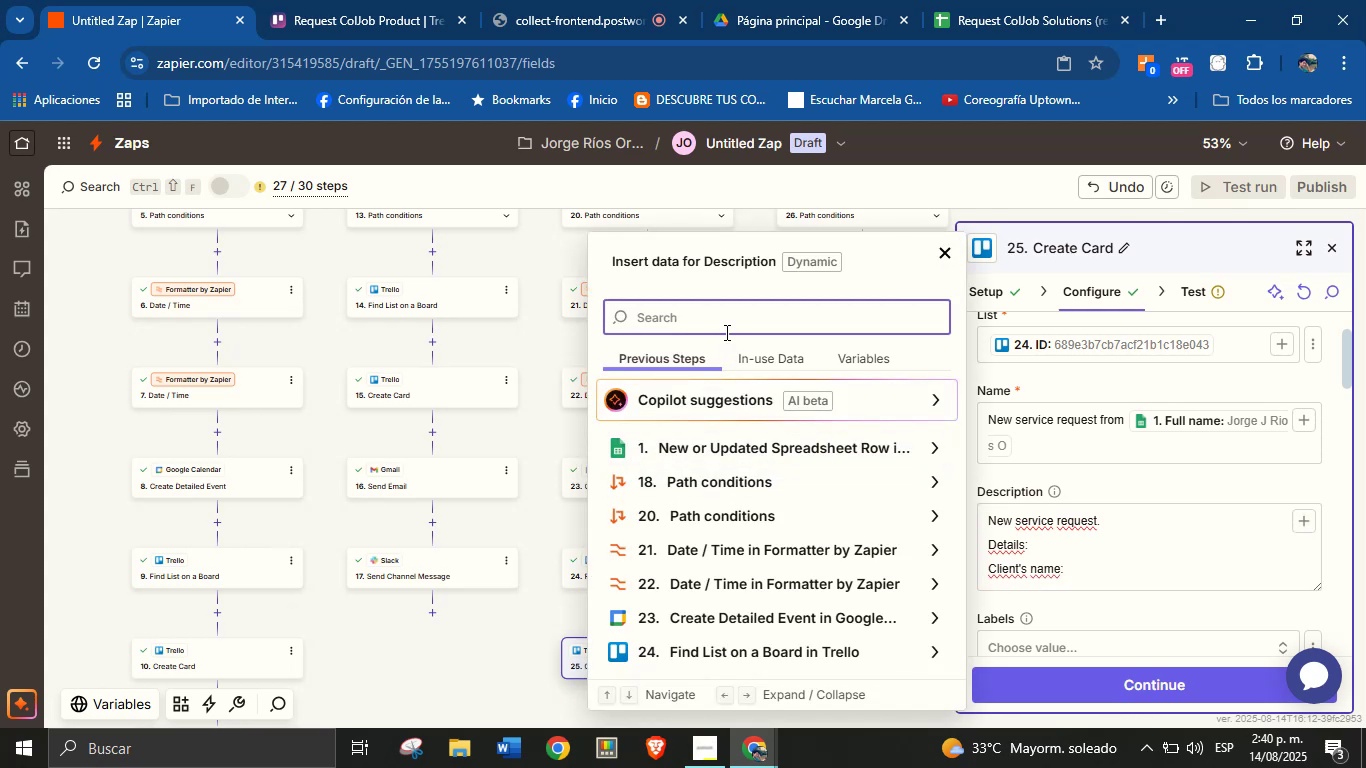 
left_click([724, 324])
 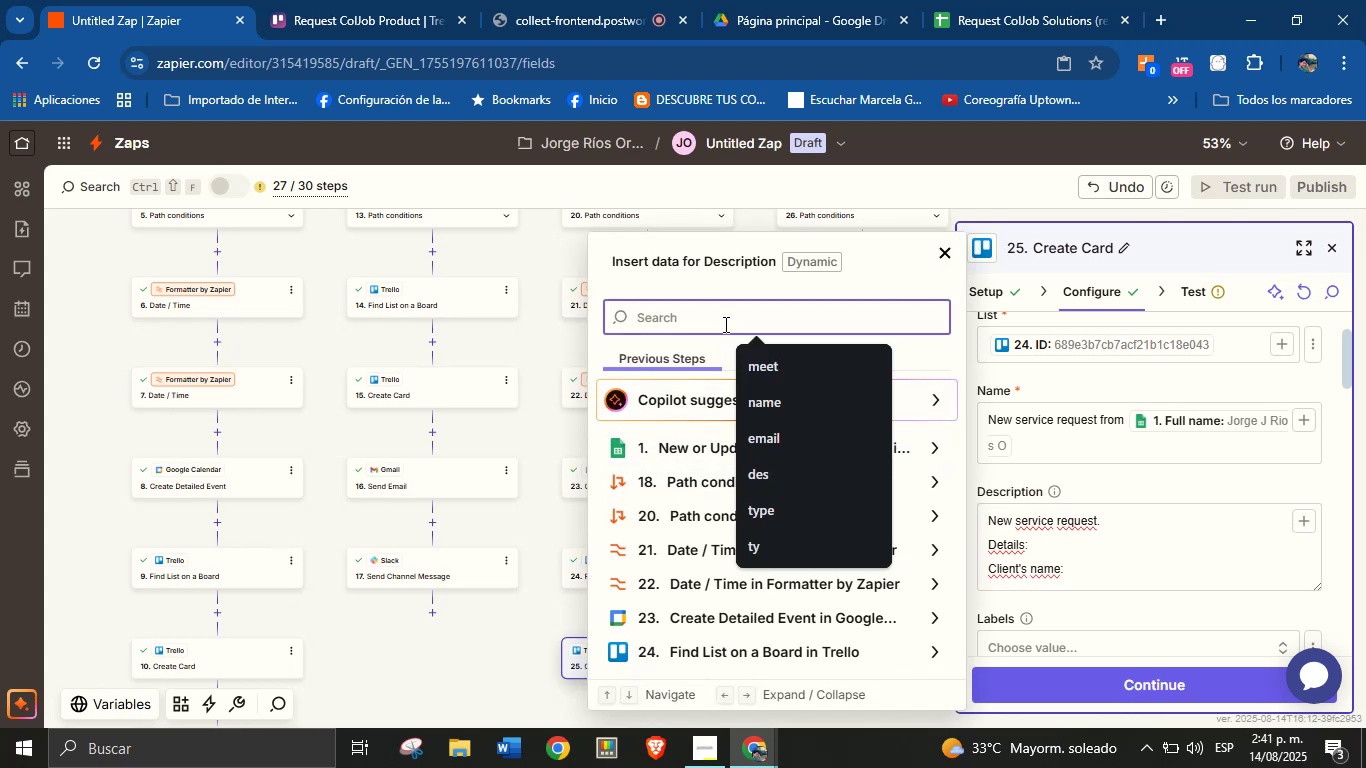 
type(name)
 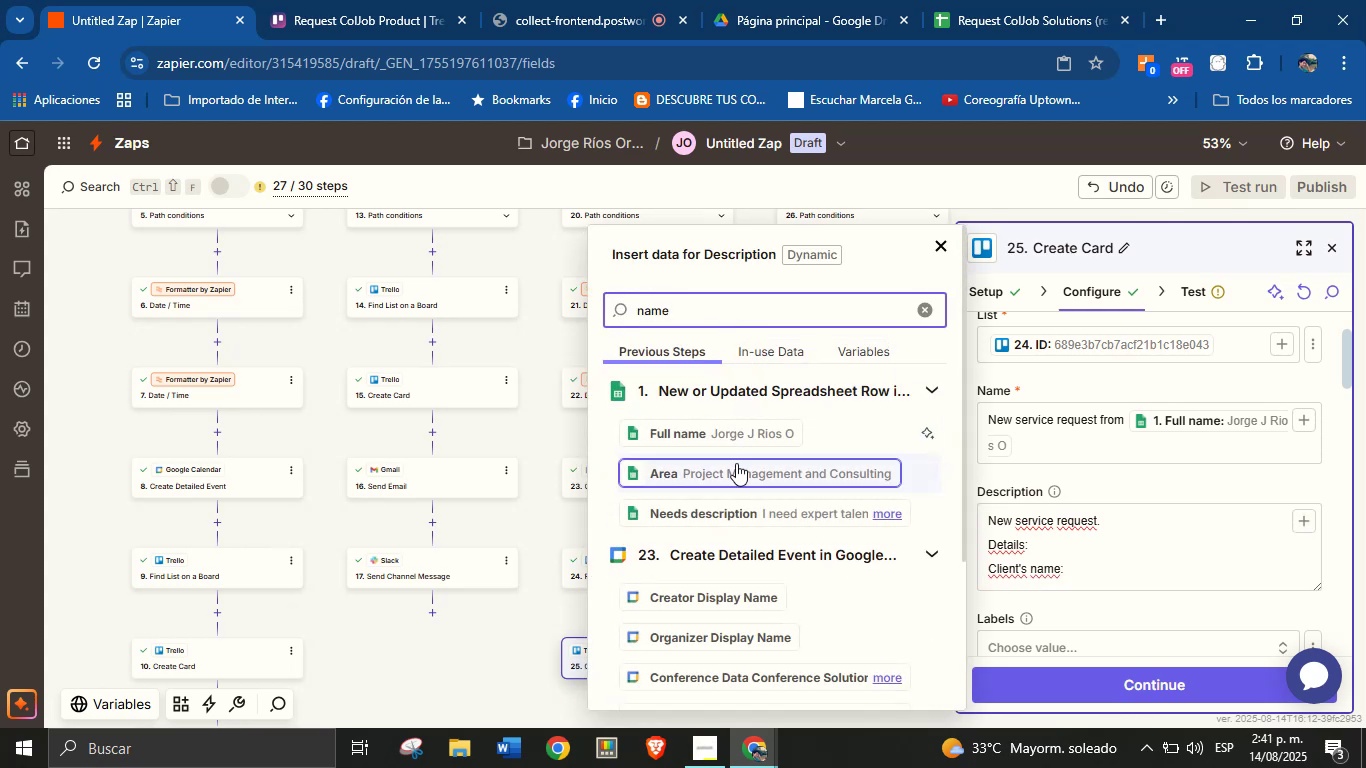 
left_click([737, 441])
 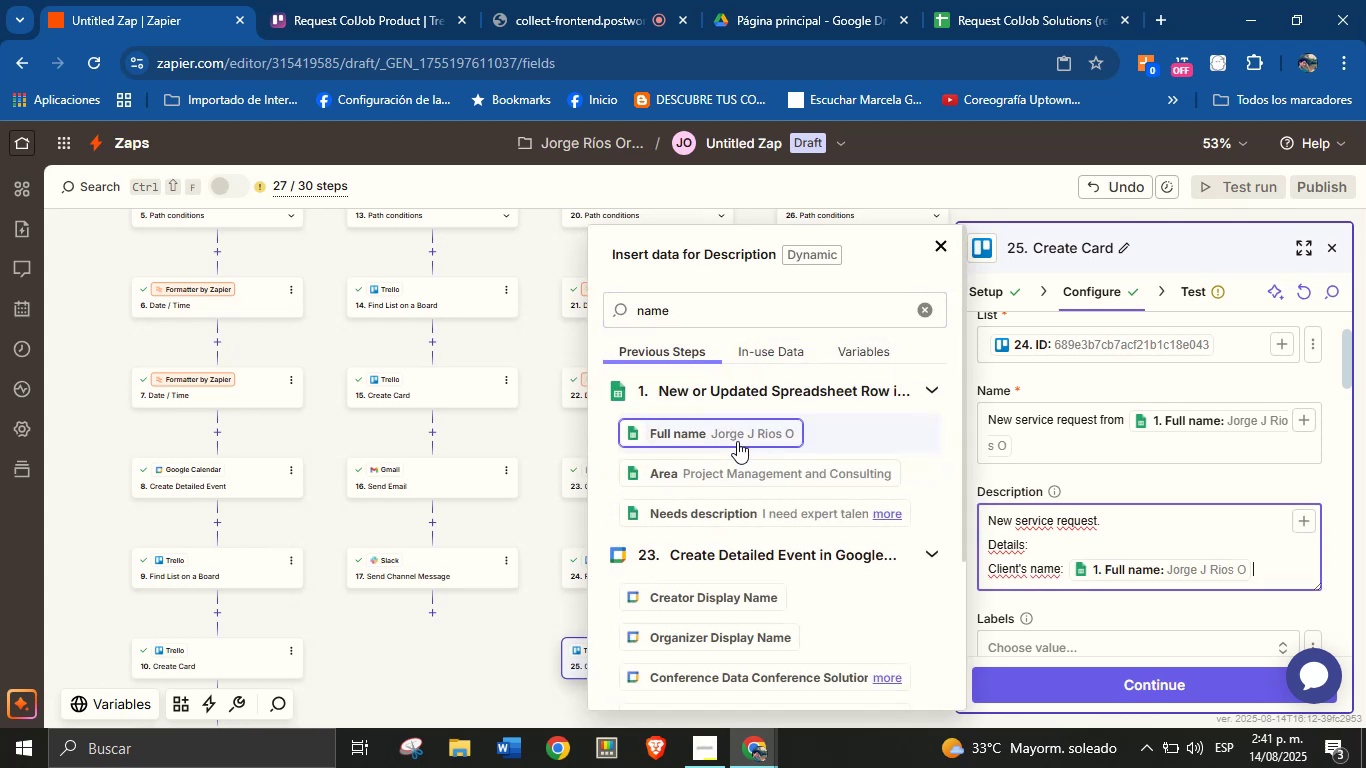 
key(Enter)
 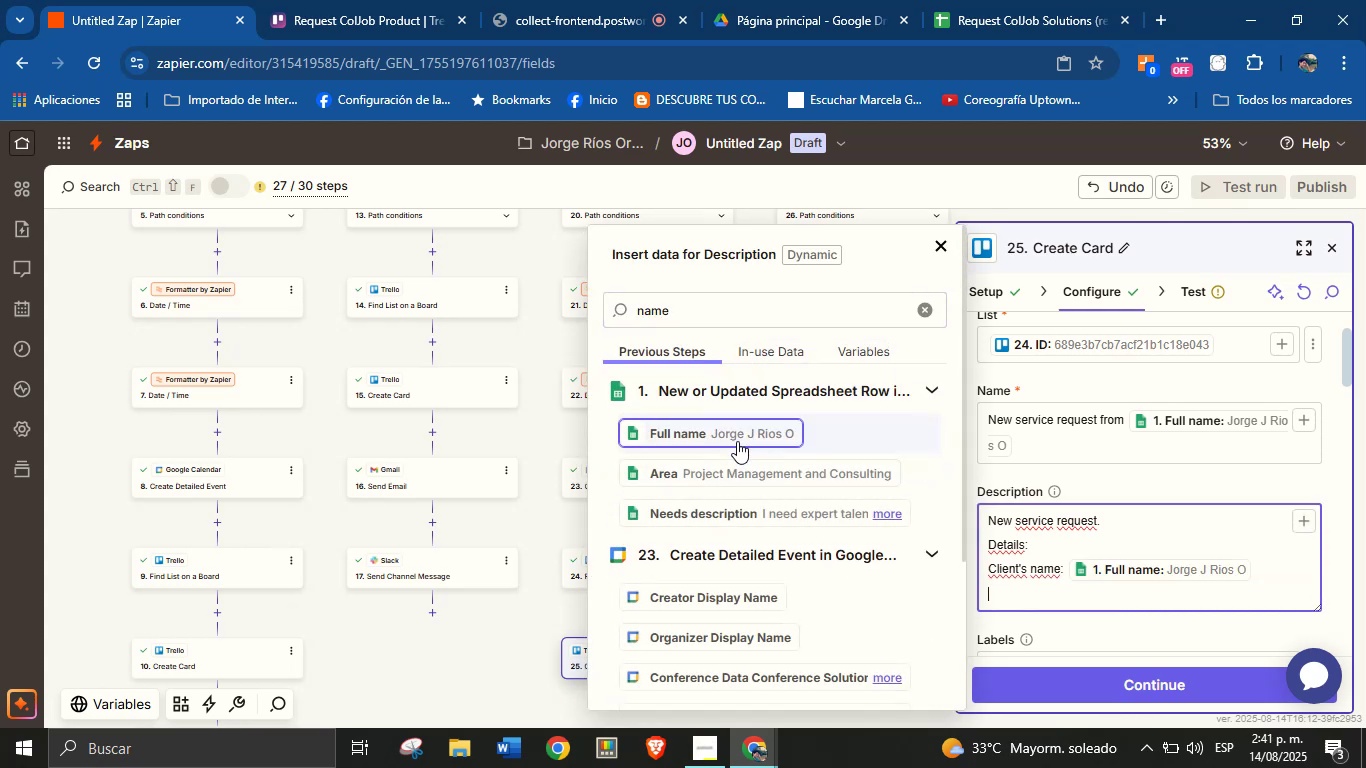 
type(Email> )
 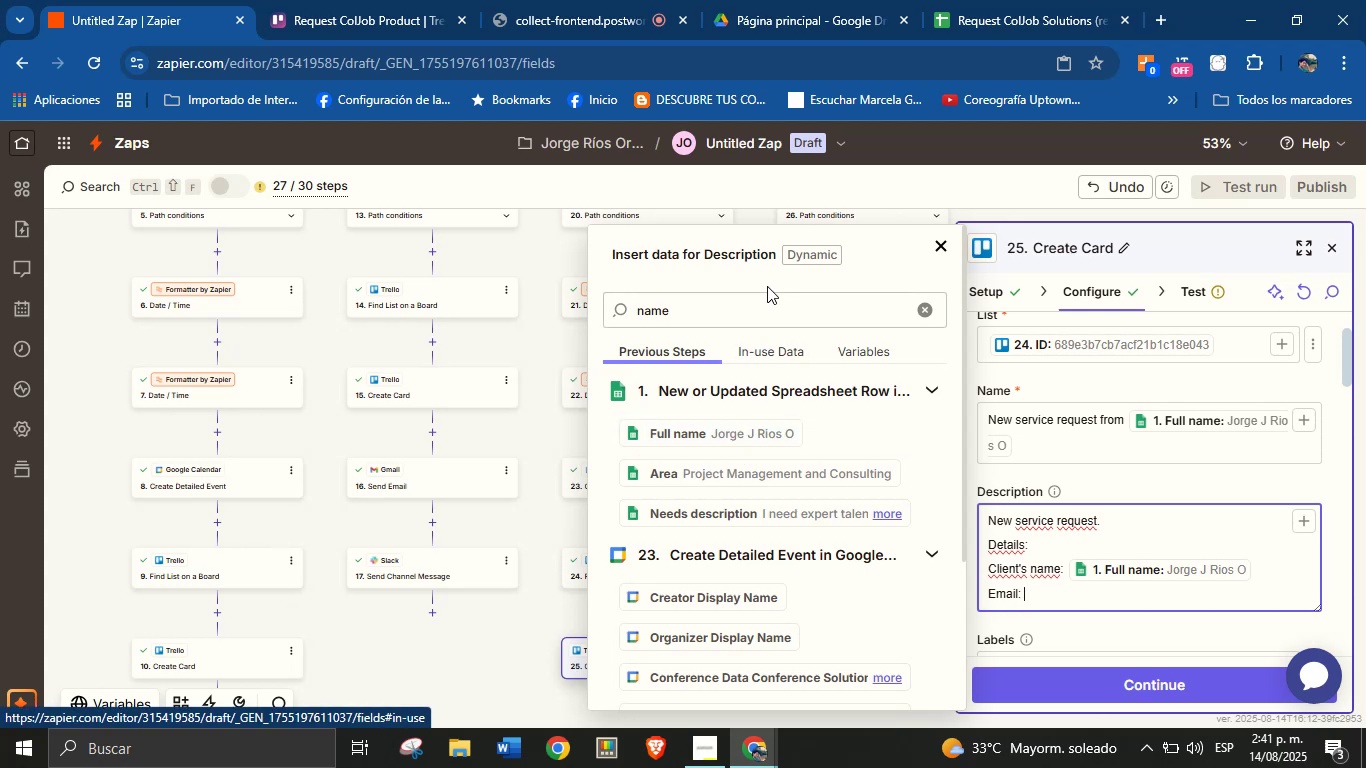 
double_click([767, 300])
 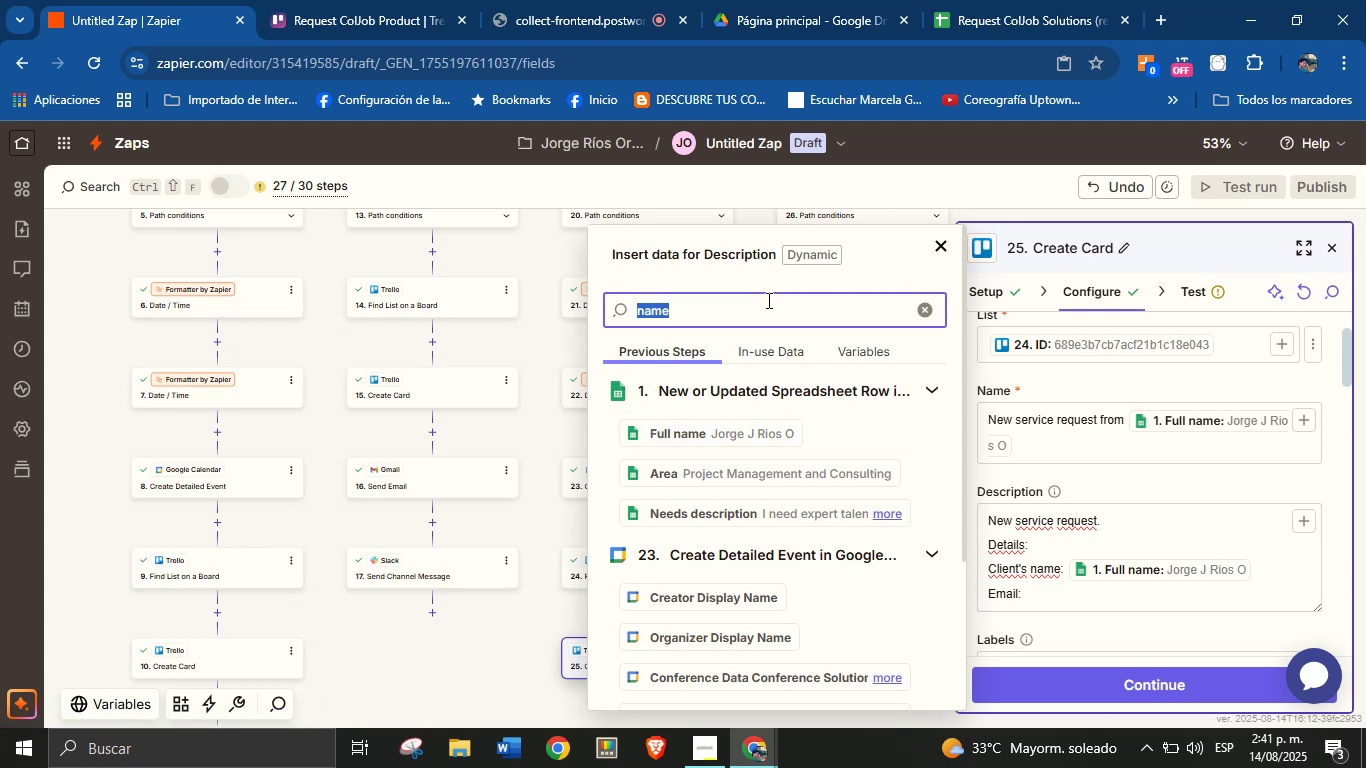 
type(email)
 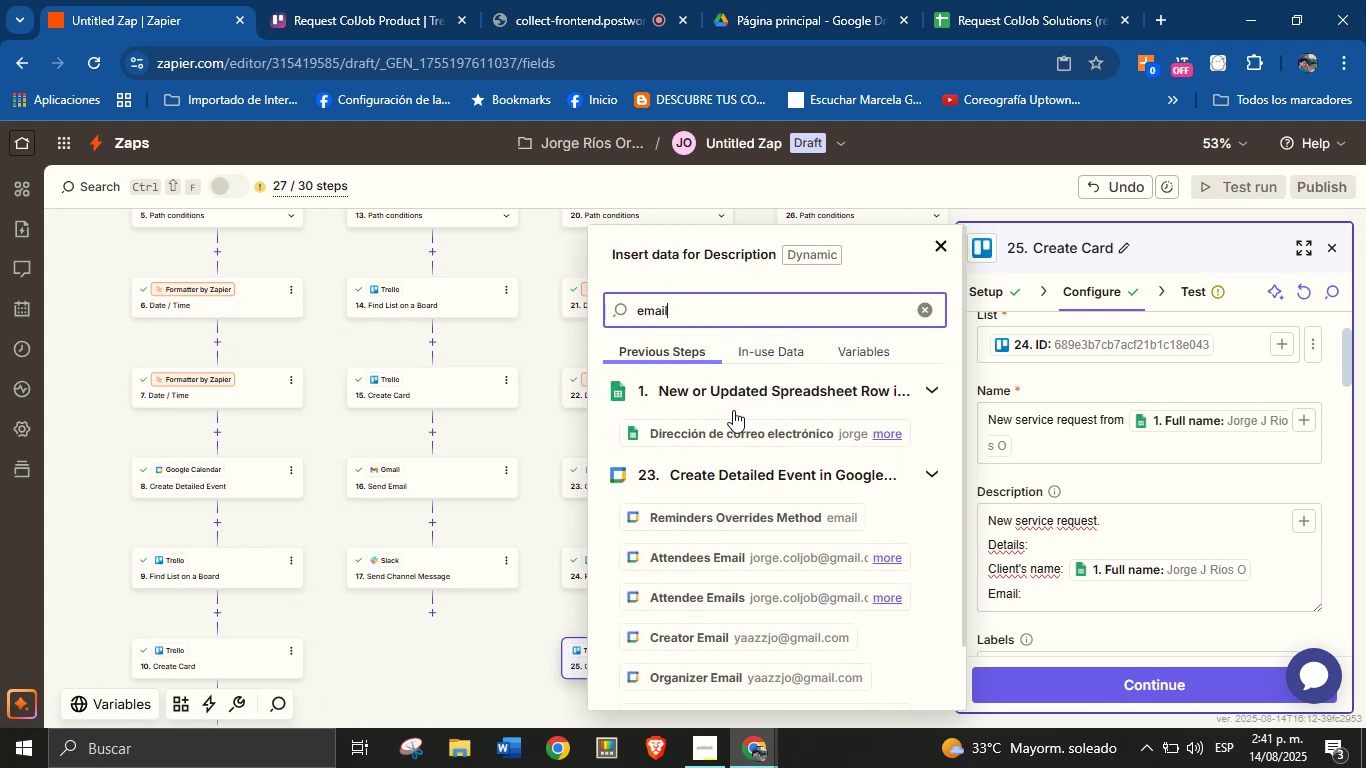 
left_click([744, 440])
 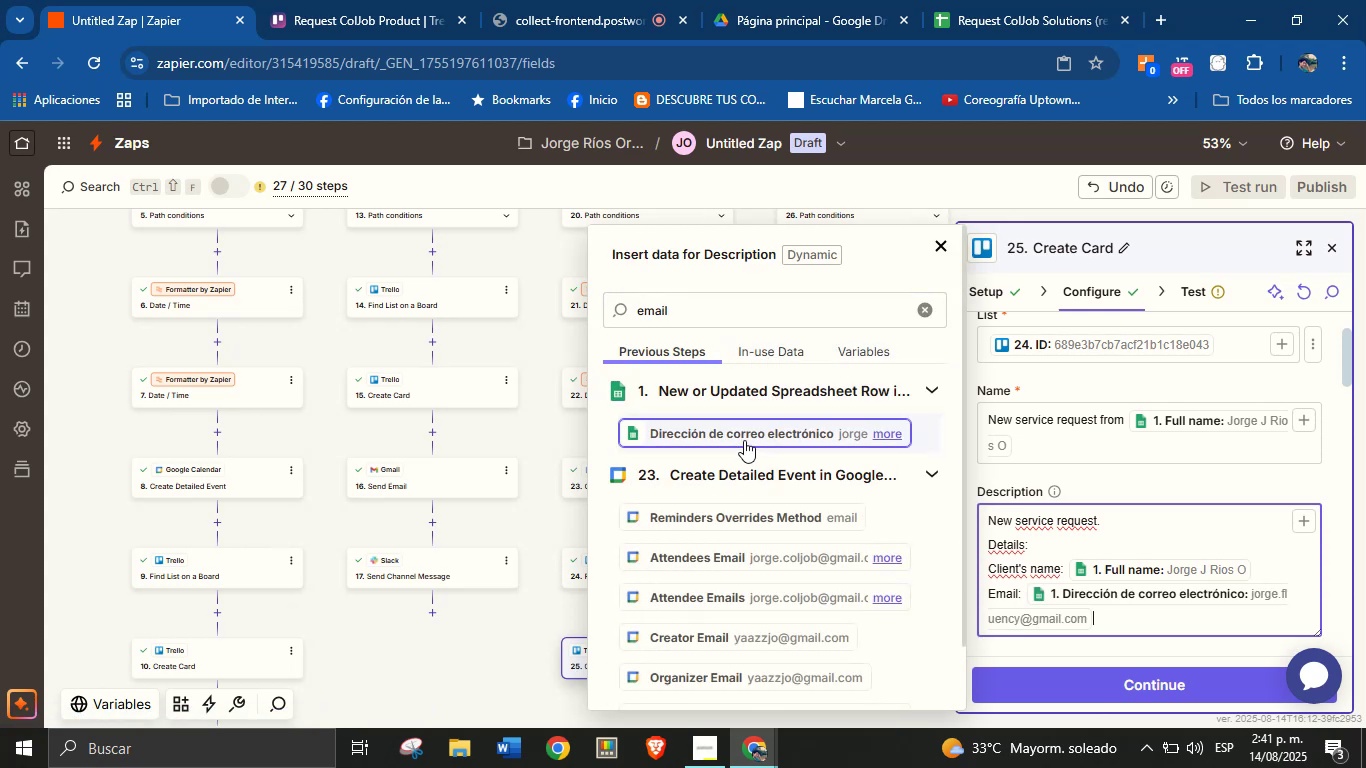 
key(Enter)
 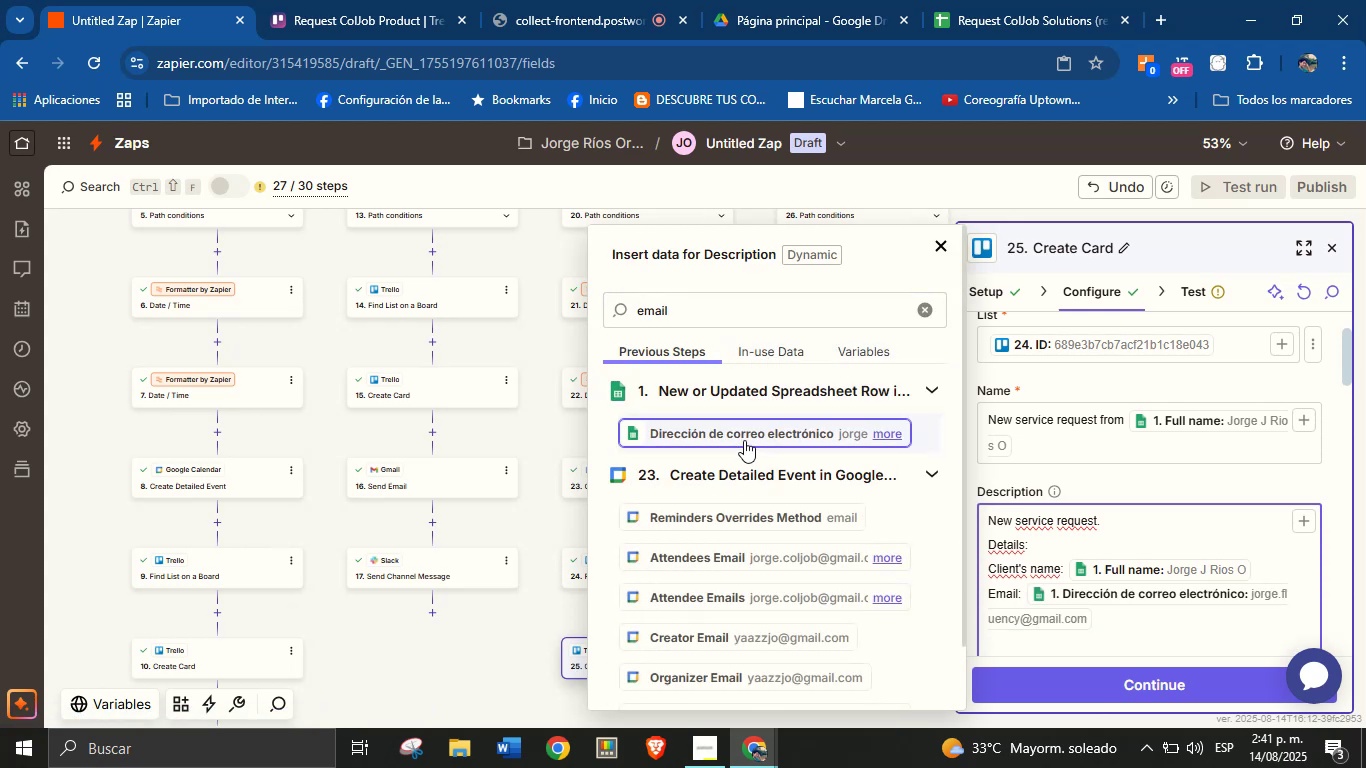 
type(Phone> )
 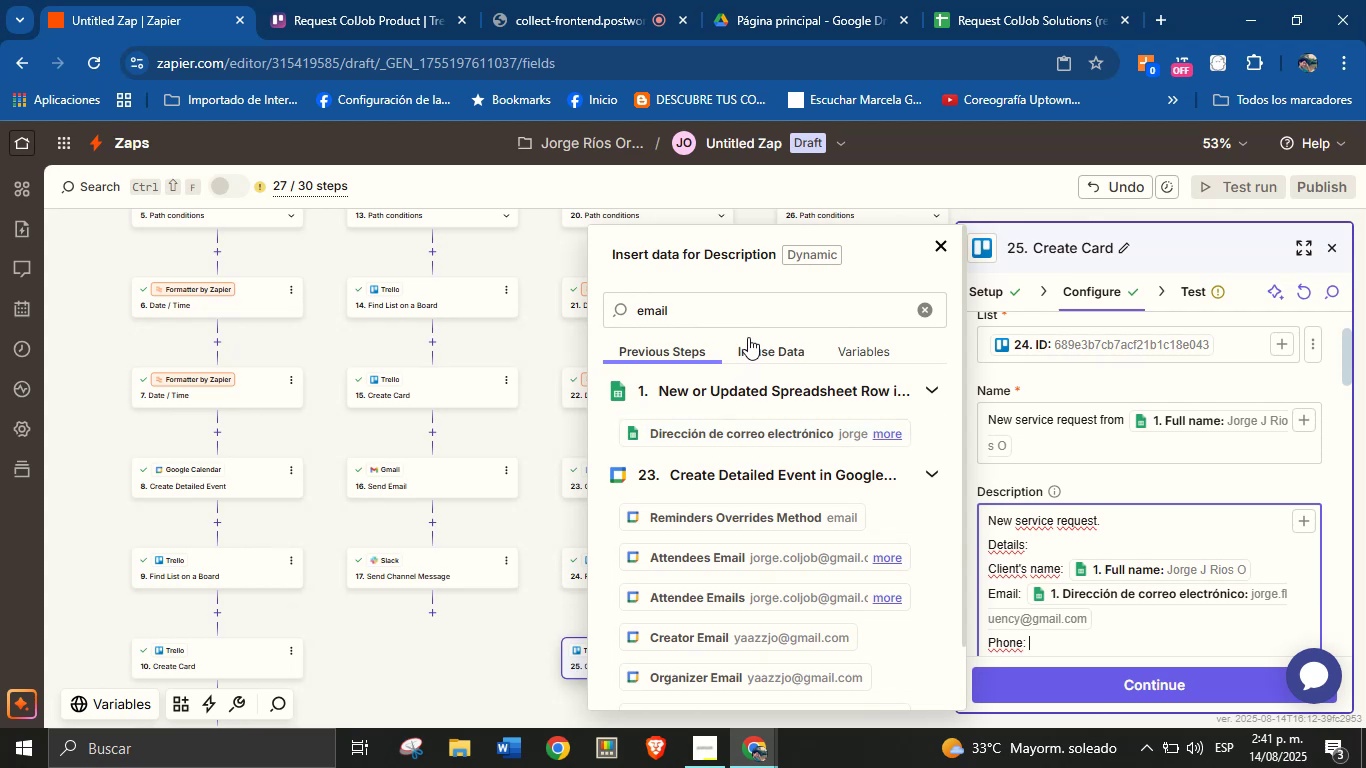 
double_click([758, 313])
 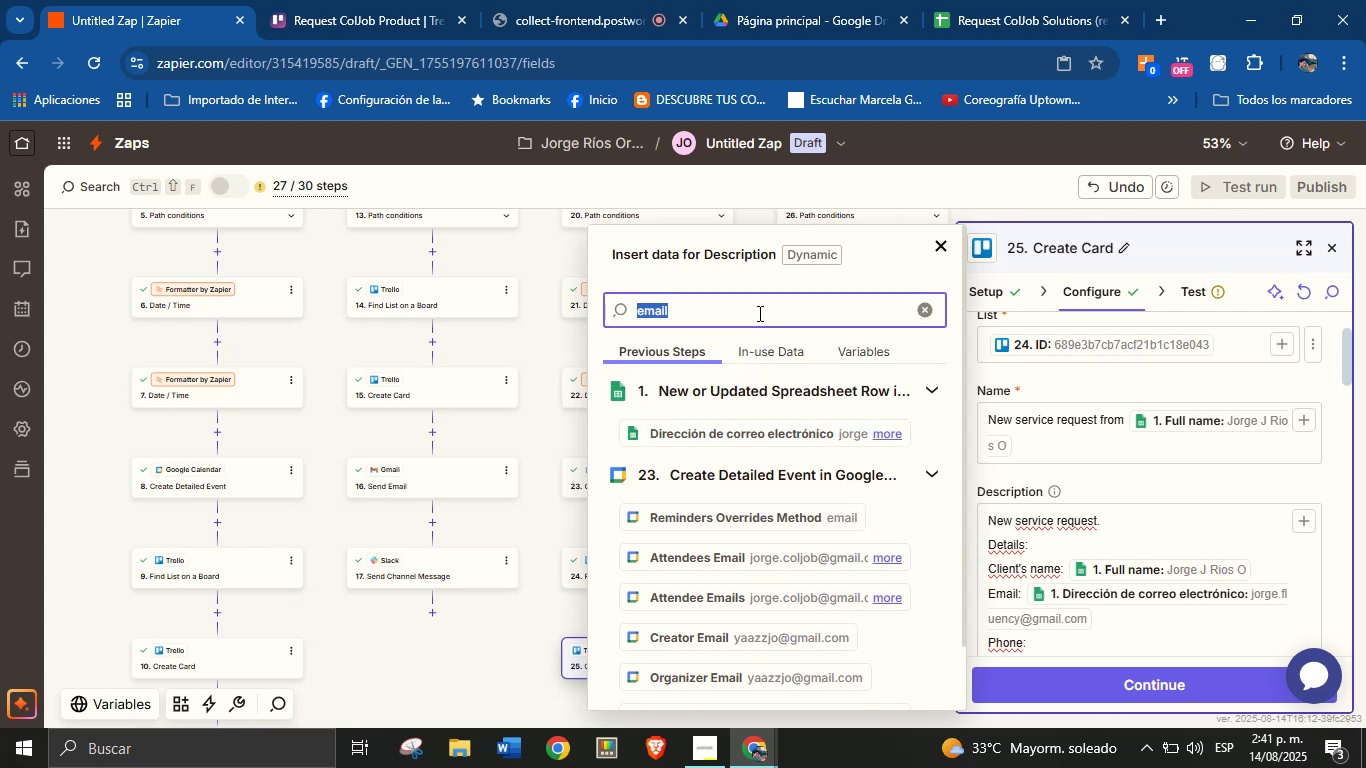 
type(phone)
 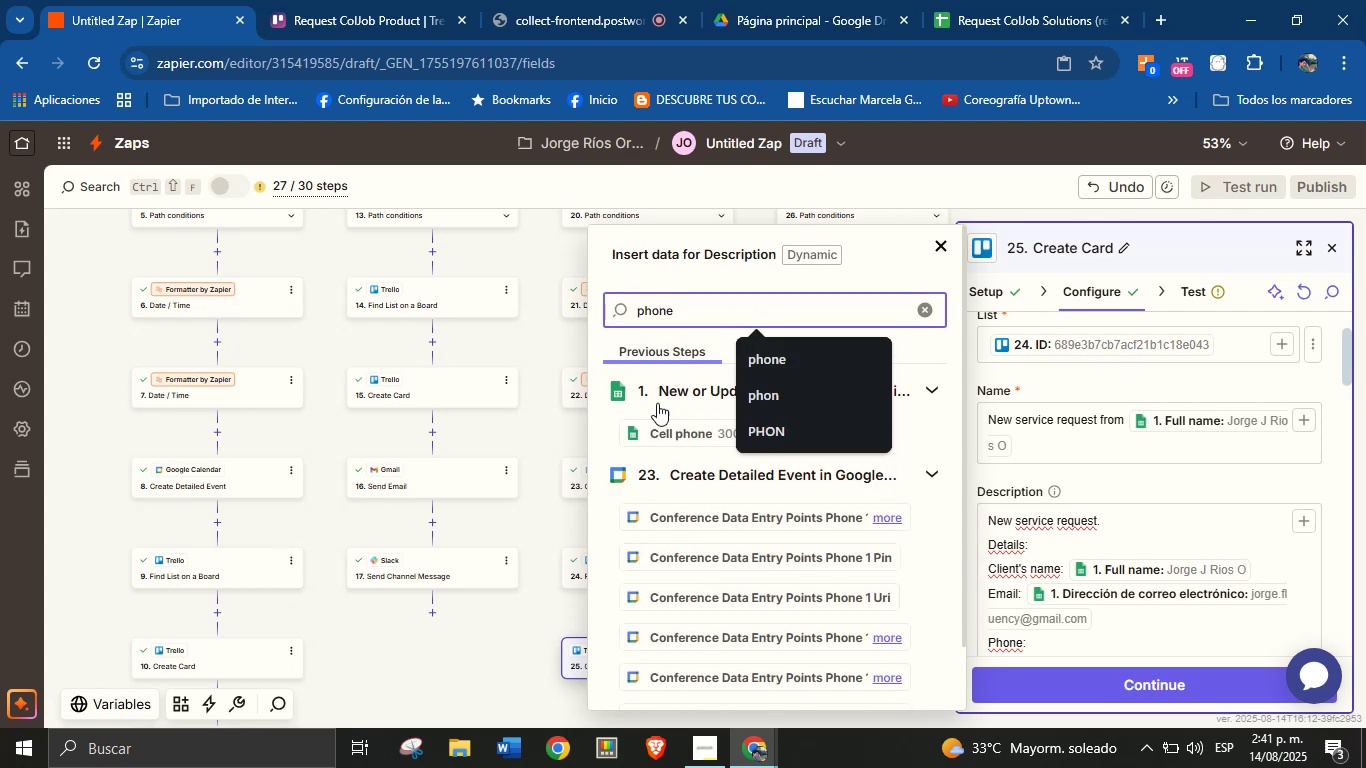 
left_click([653, 426])
 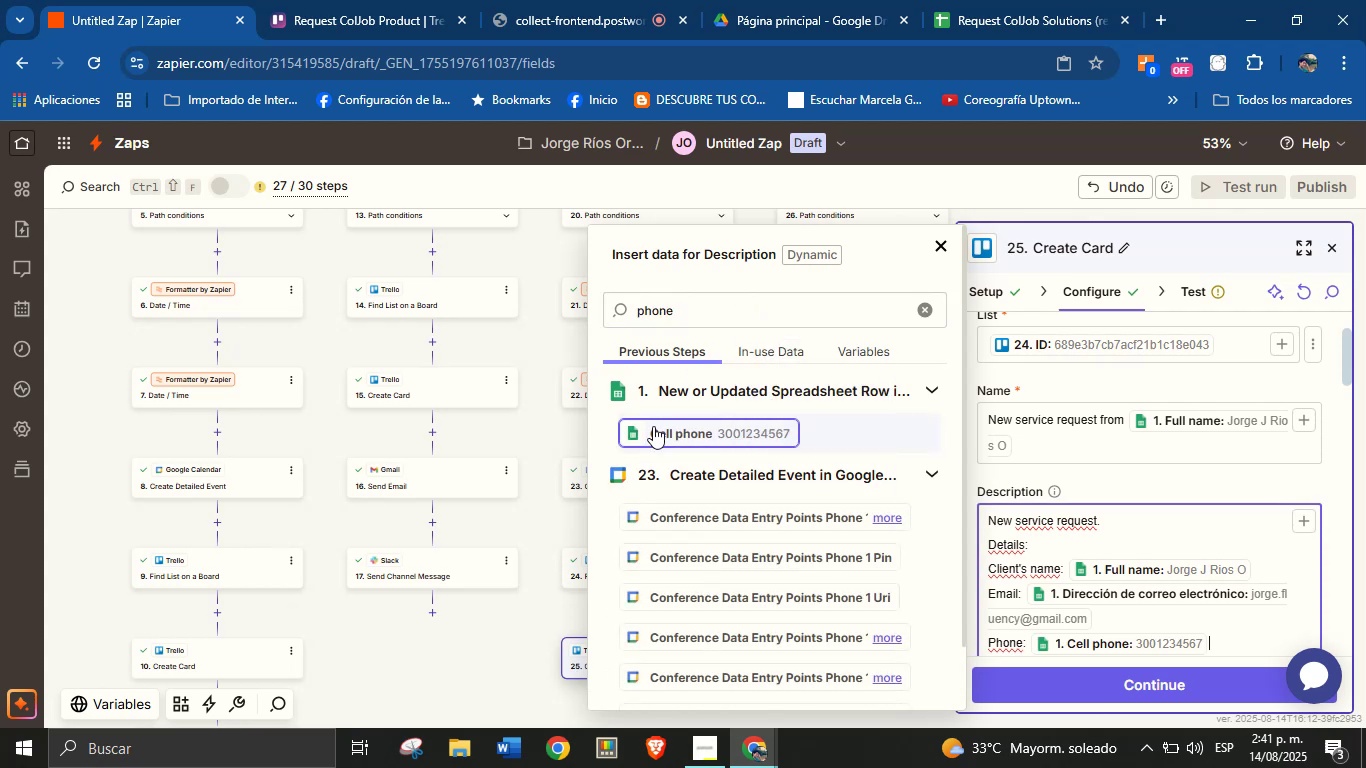 
key(Enter)
 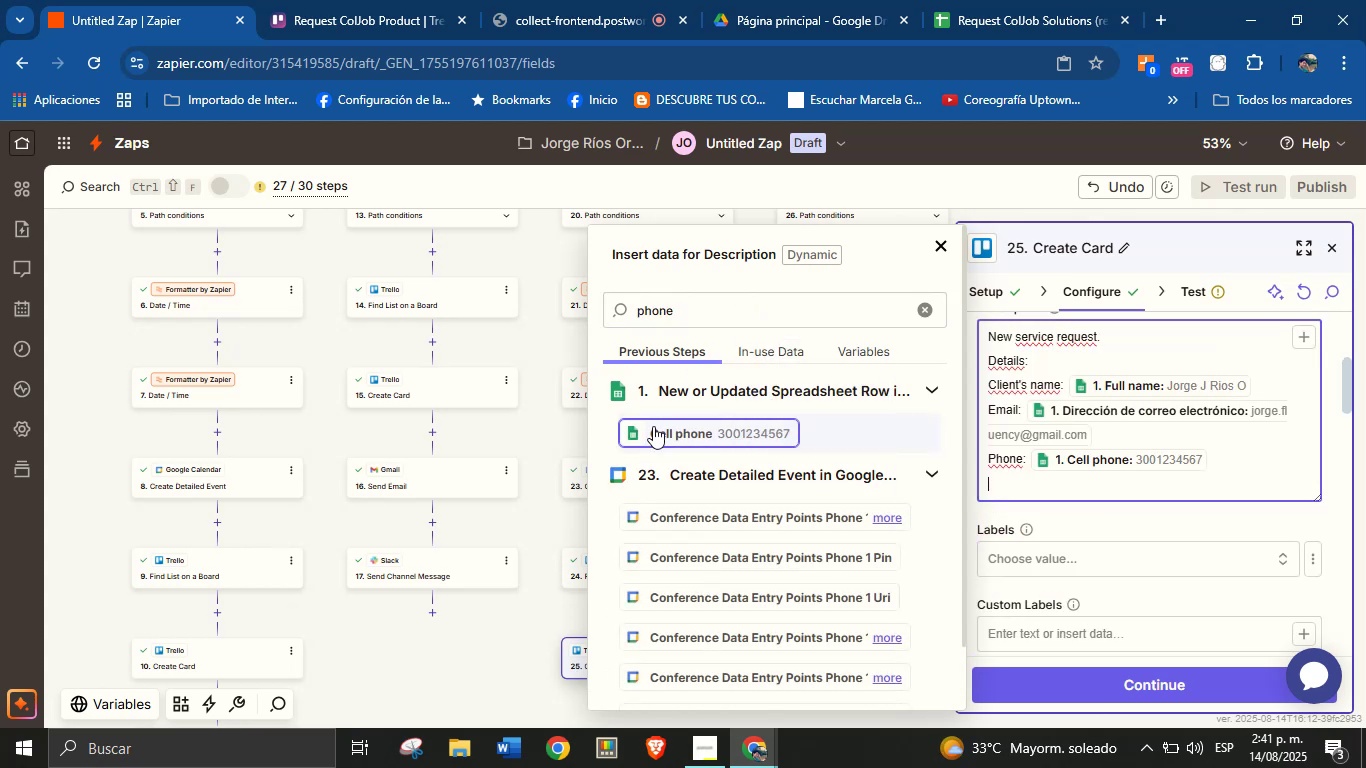 
type(Area> )
 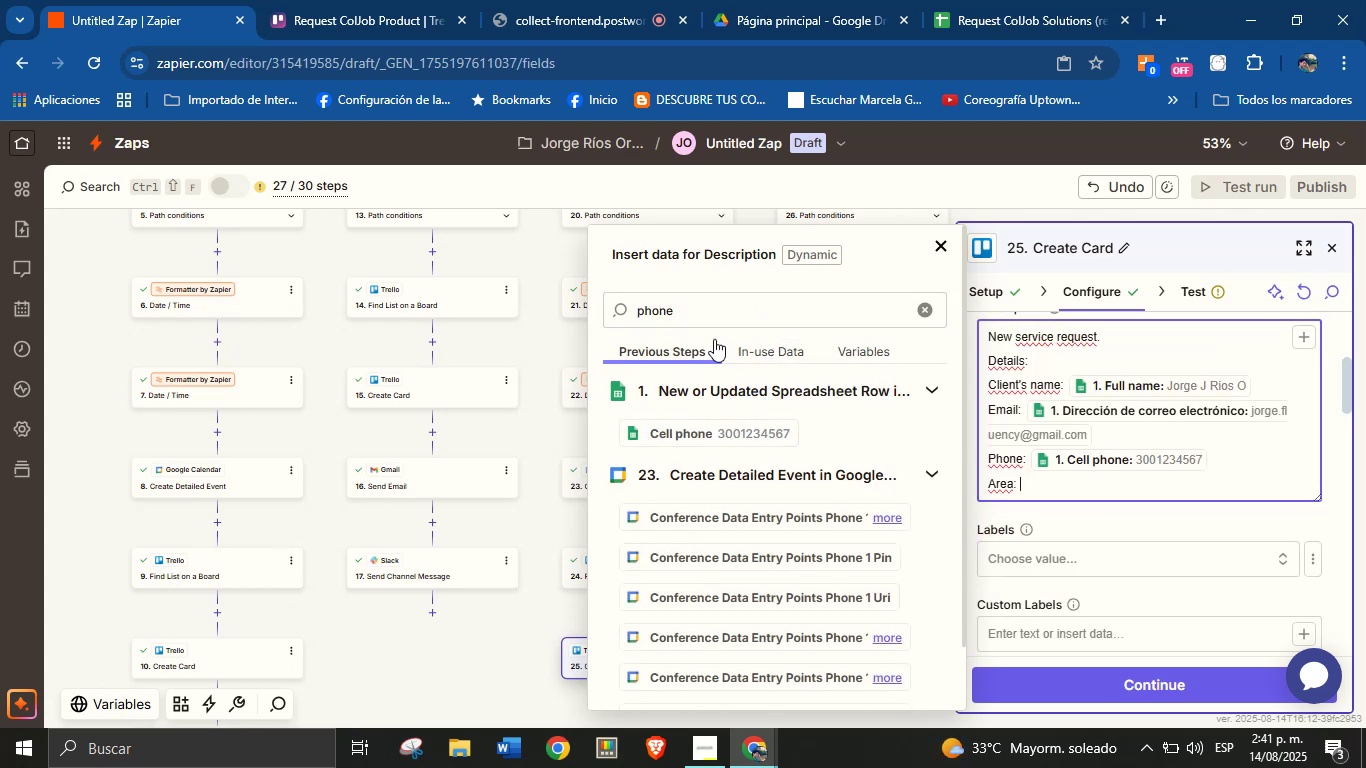 
double_click([718, 322])
 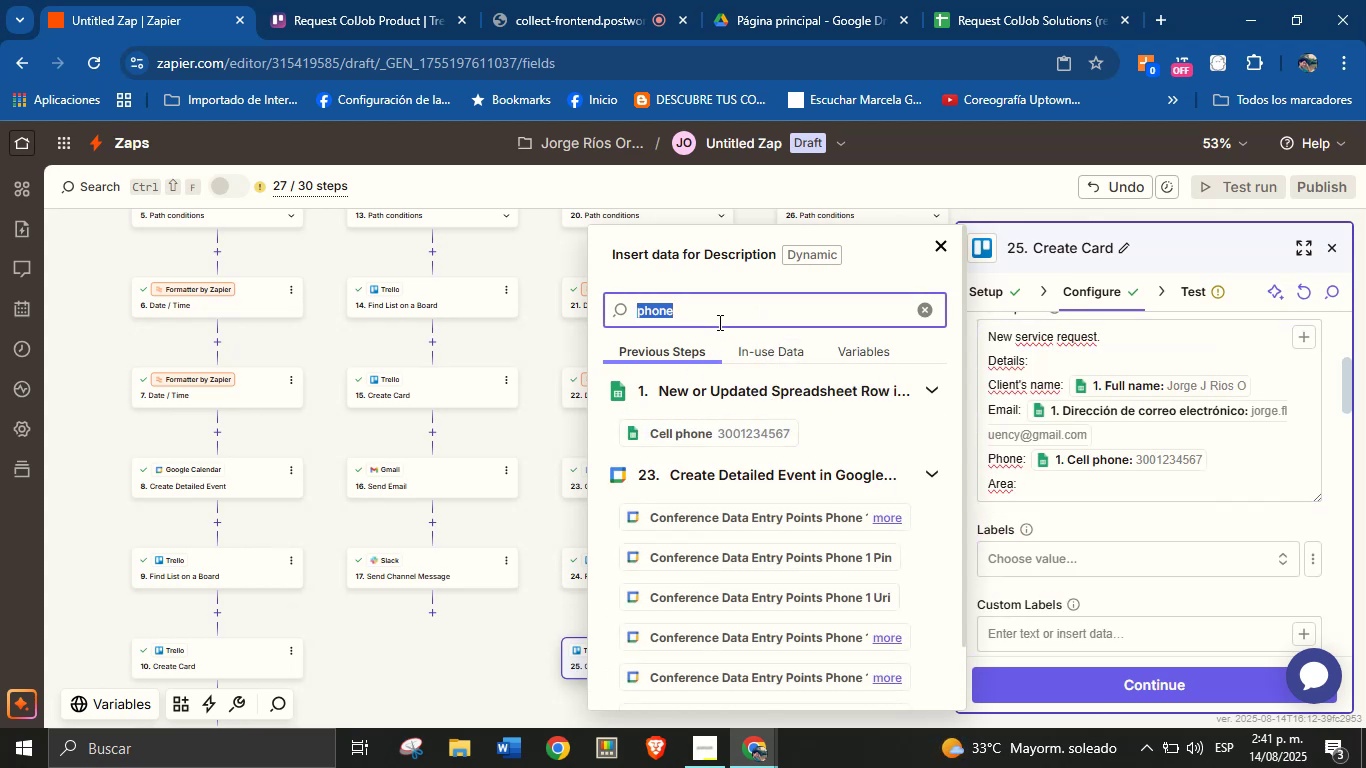 
type(area)
 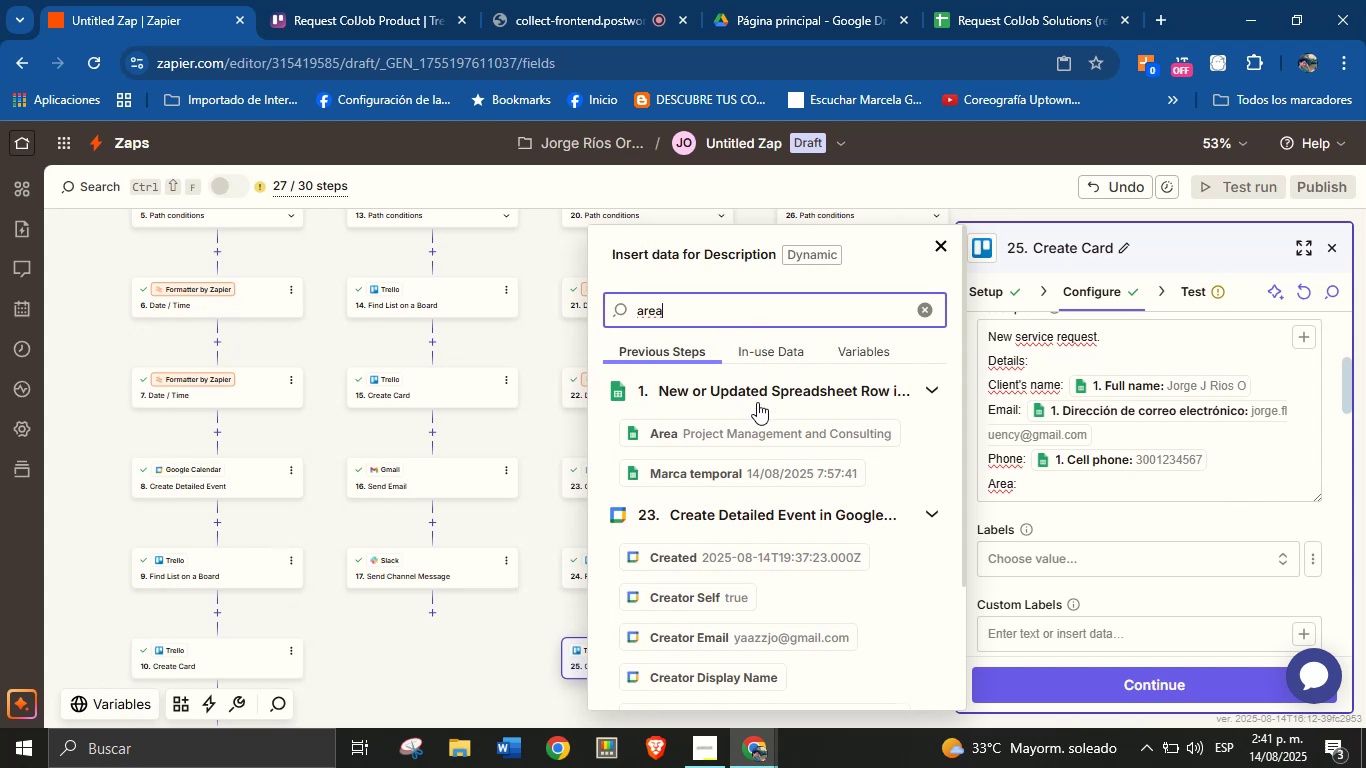 
left_click([763, 433])
 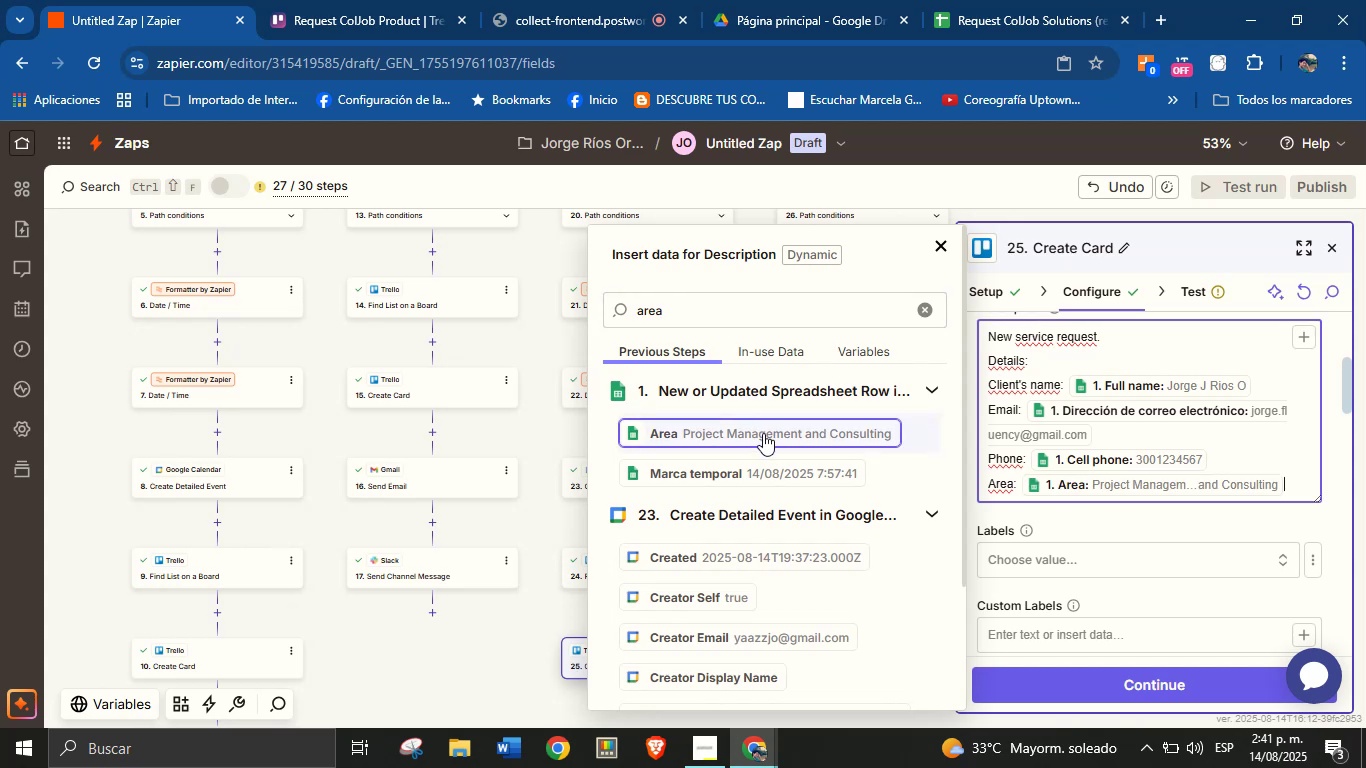 
key(Enter)
 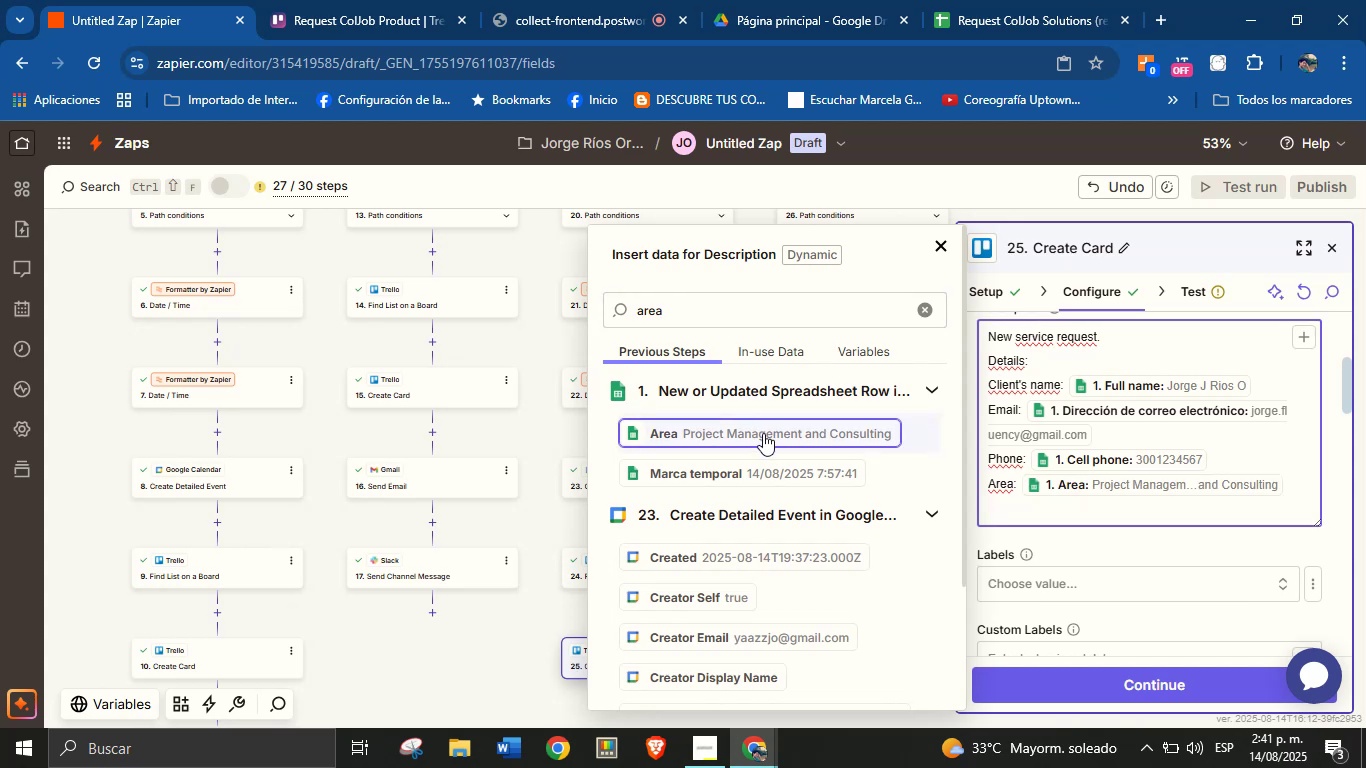 
type(Description> )
 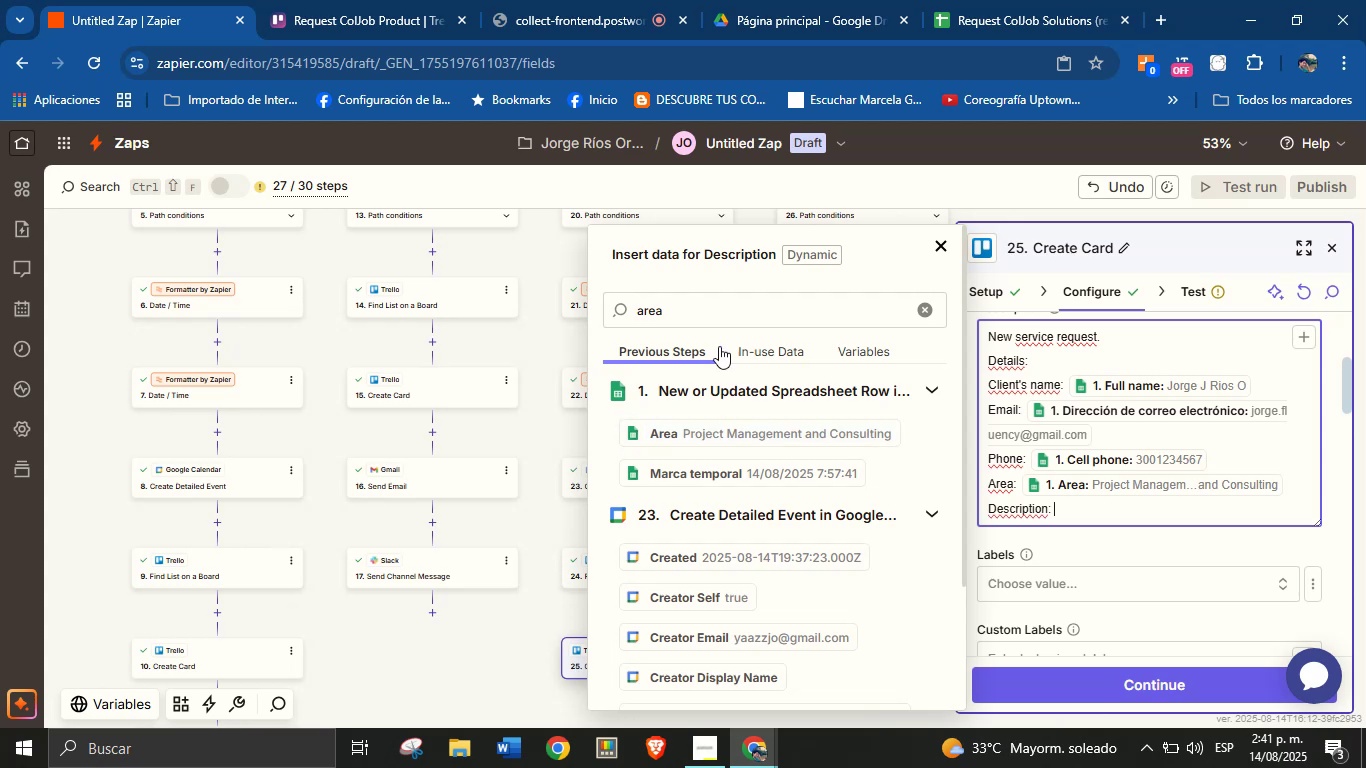 
double_click([719, 321])
 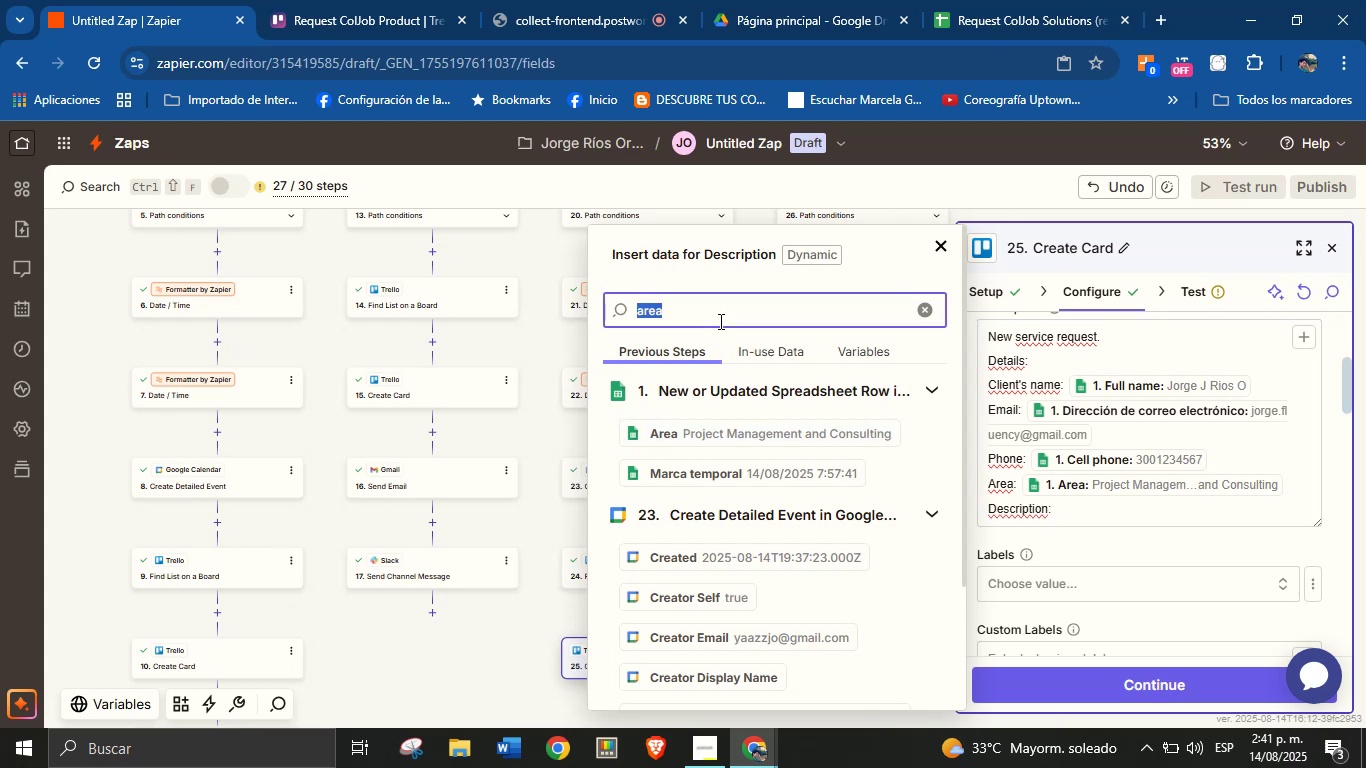 
type(Des)
 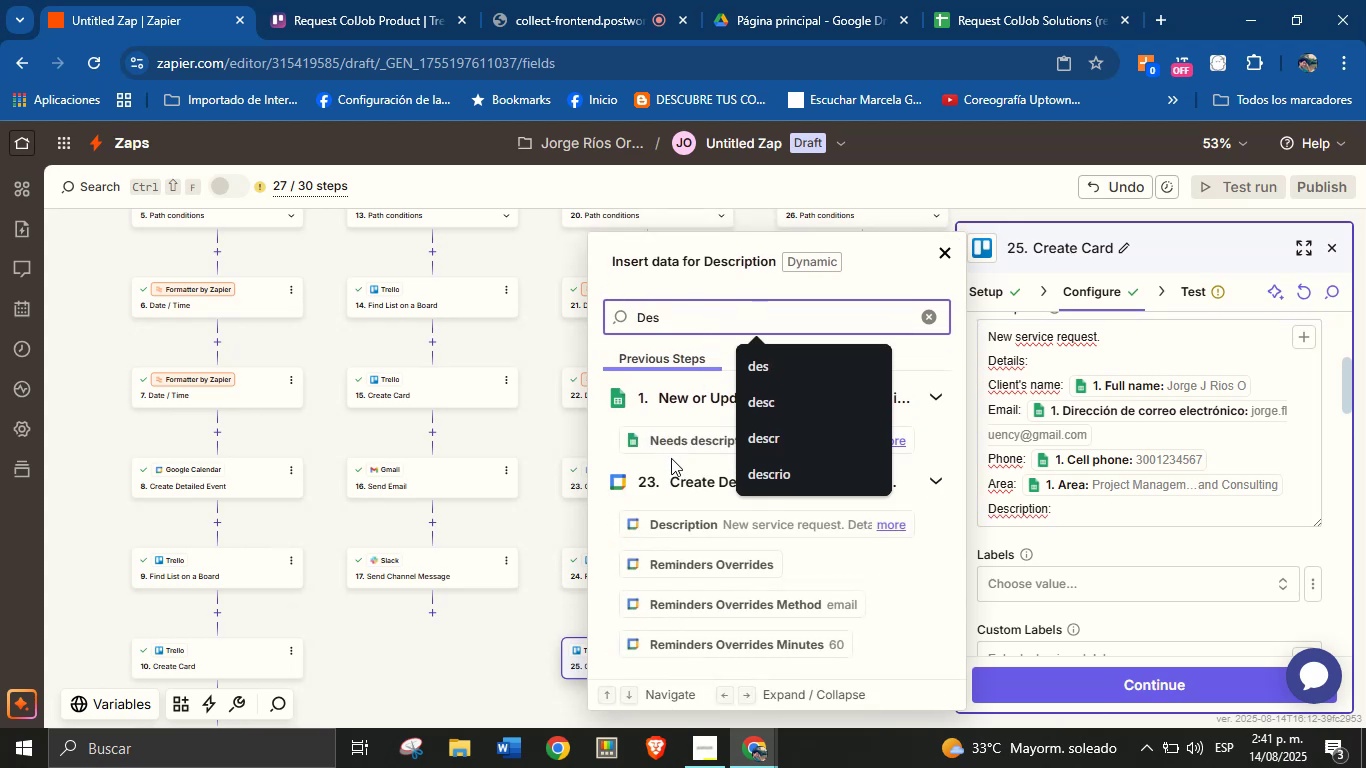 
left_click([682, 442])
 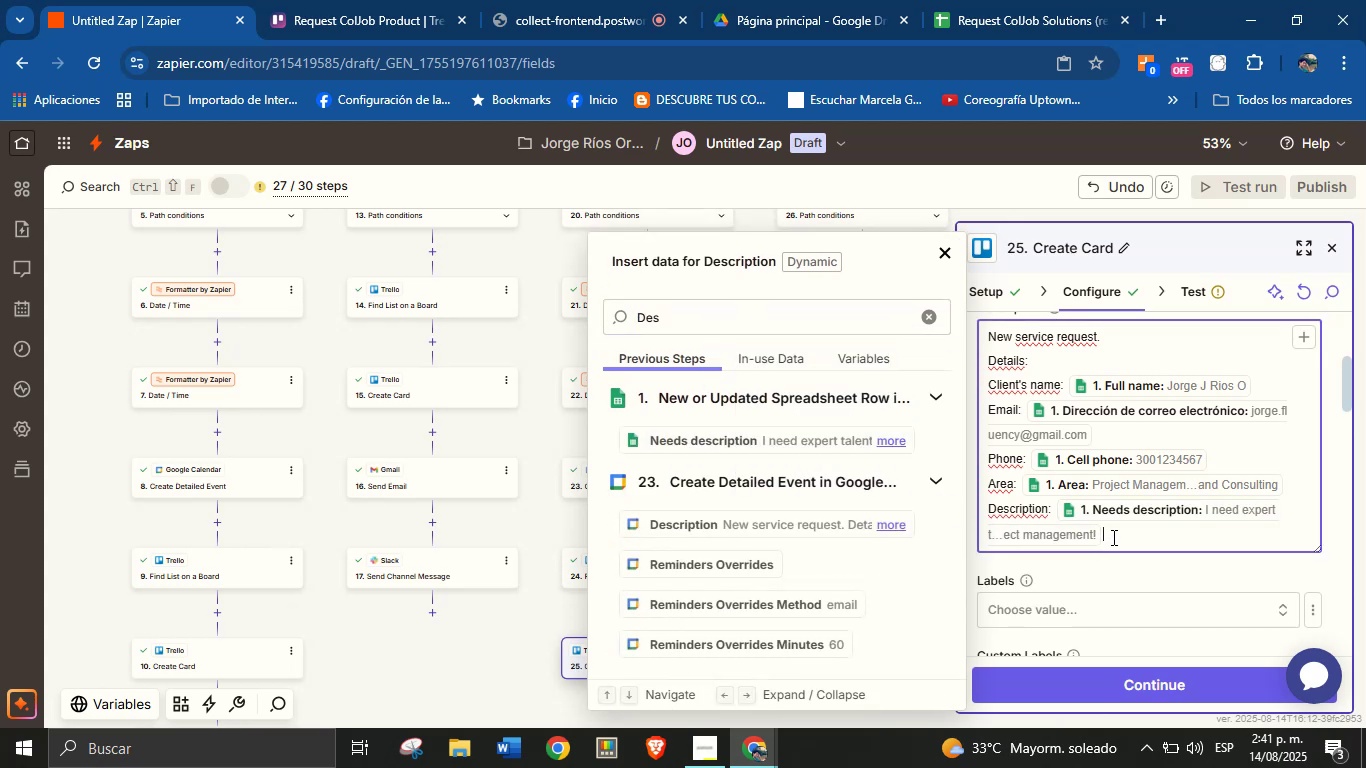 
wait(5.0)
 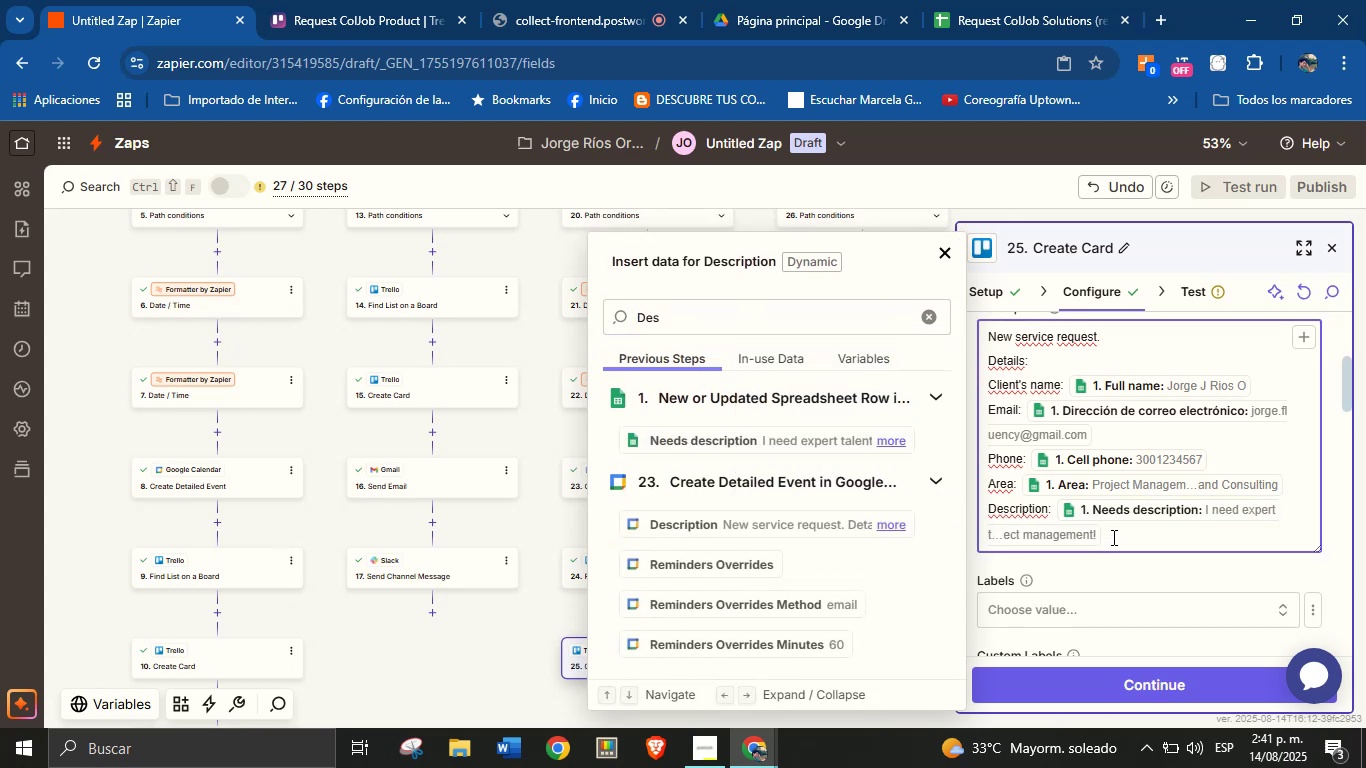 
key(Enter)
 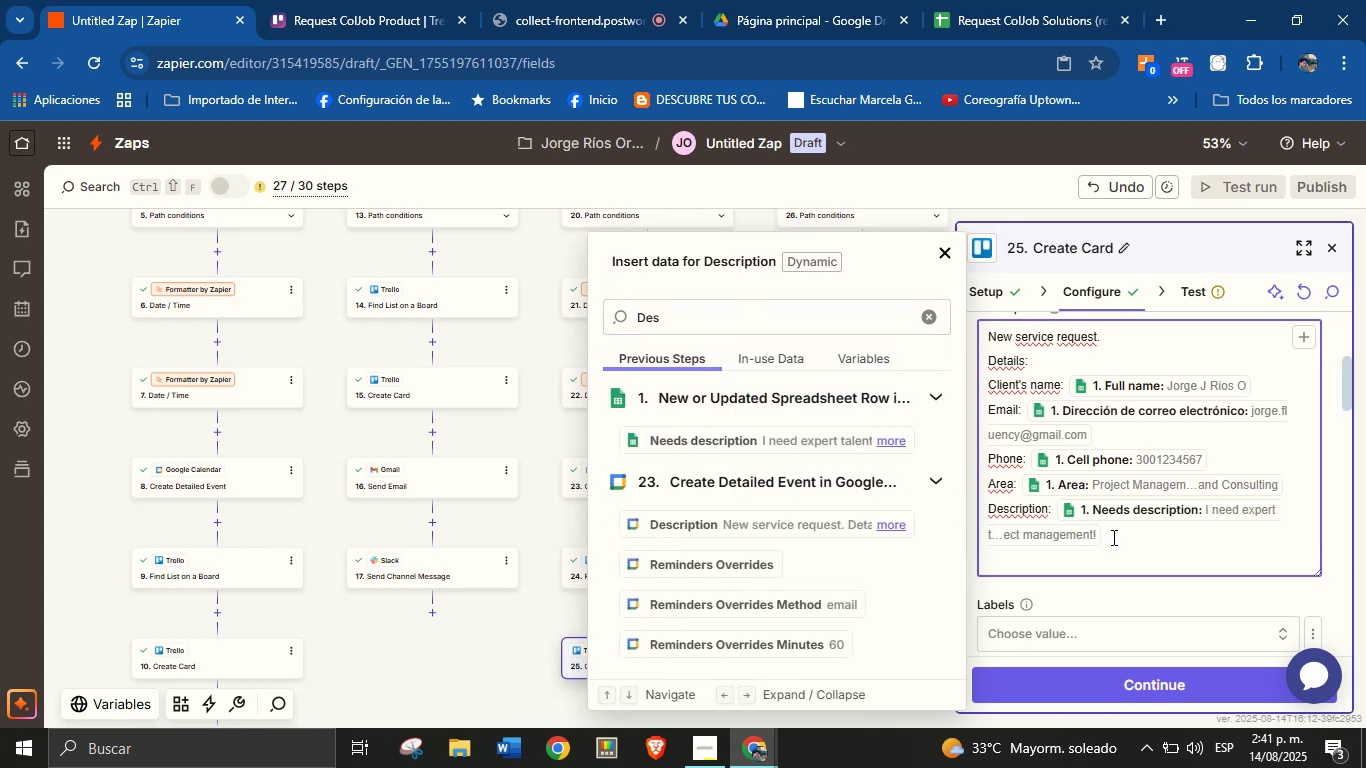 
type(Event> )
 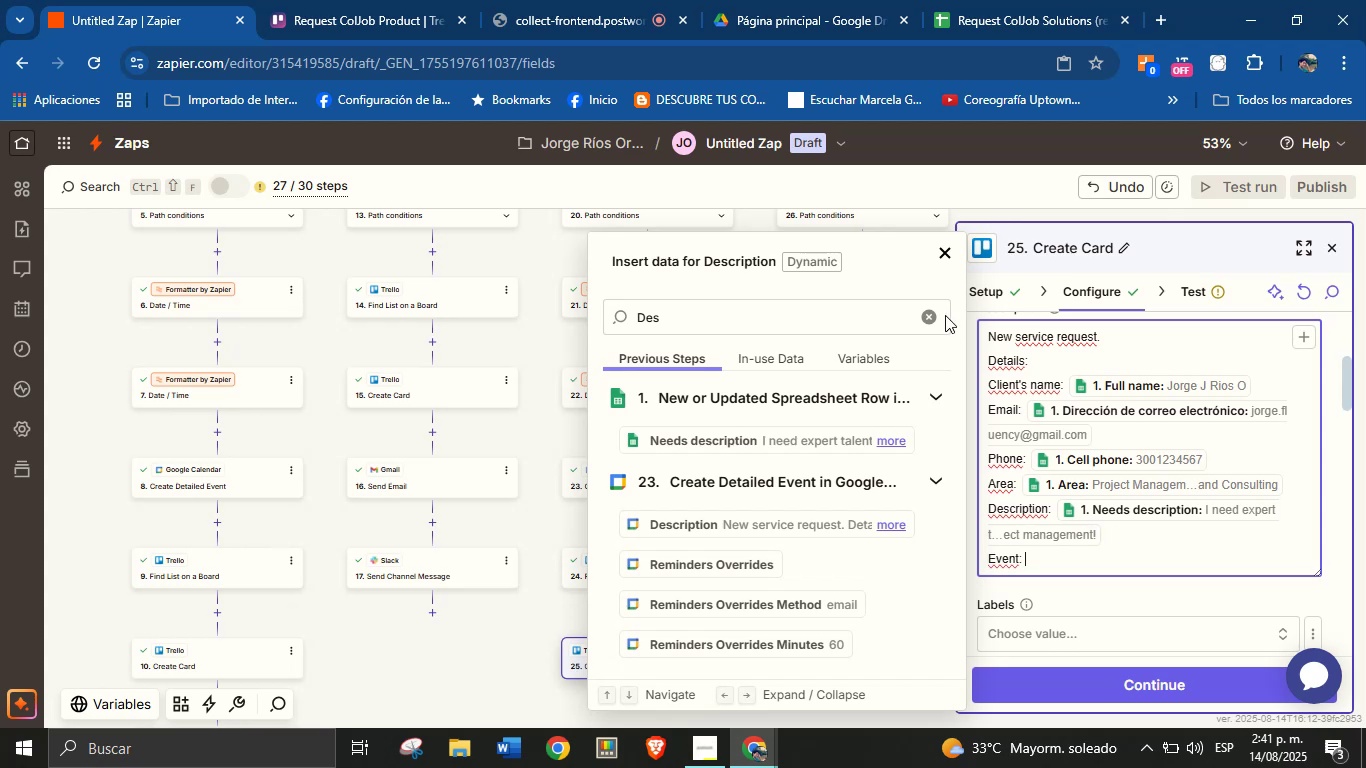 
left_click([929, 309])
 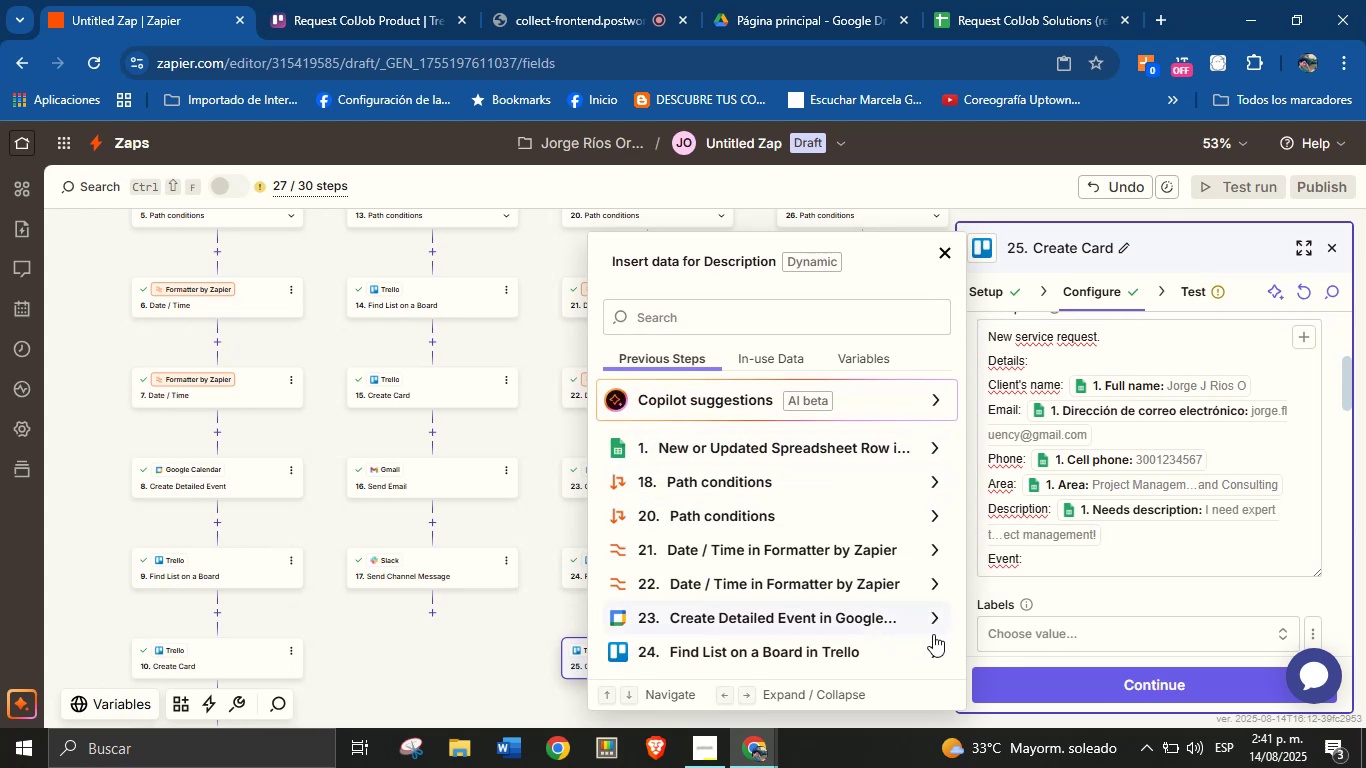 
left_click([934, 613])
 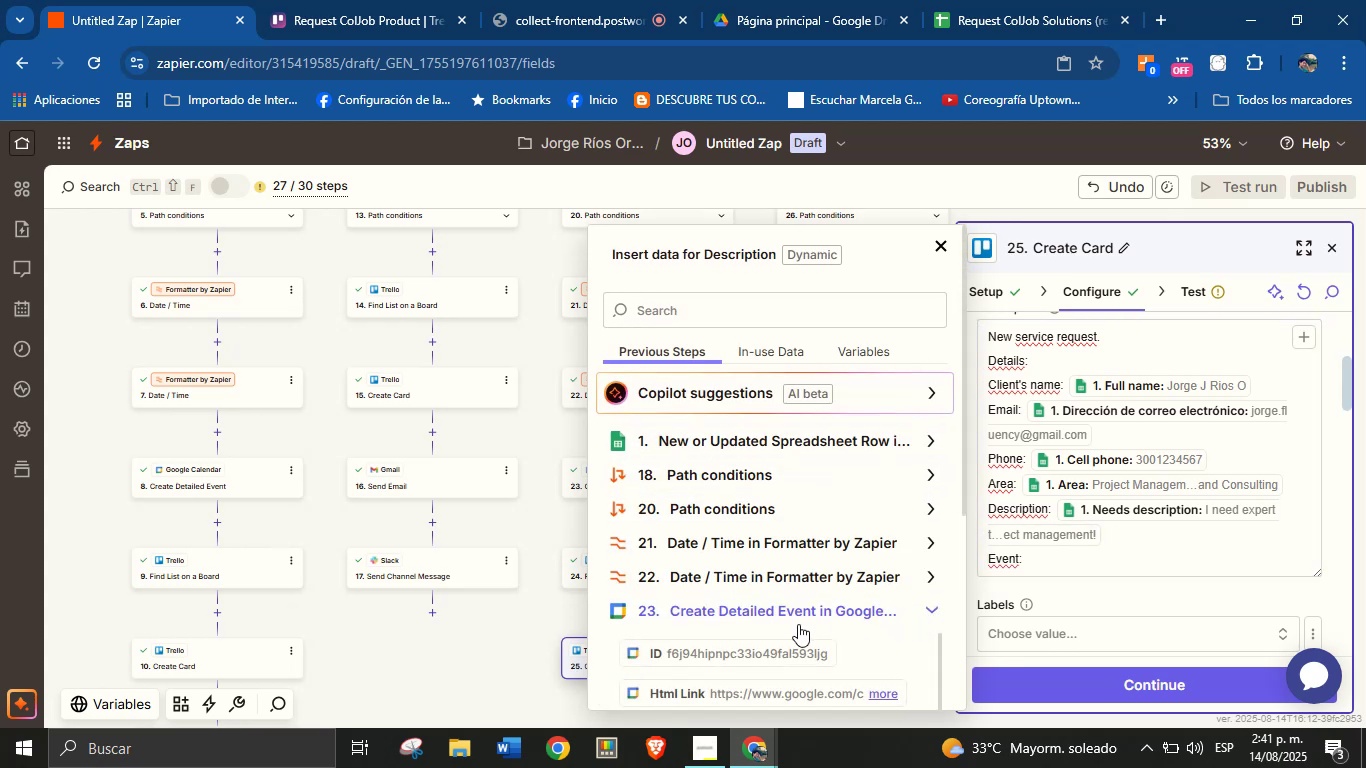 
scroll: coordinate [772, 554], scroll_direction: up, amount: 1.0
 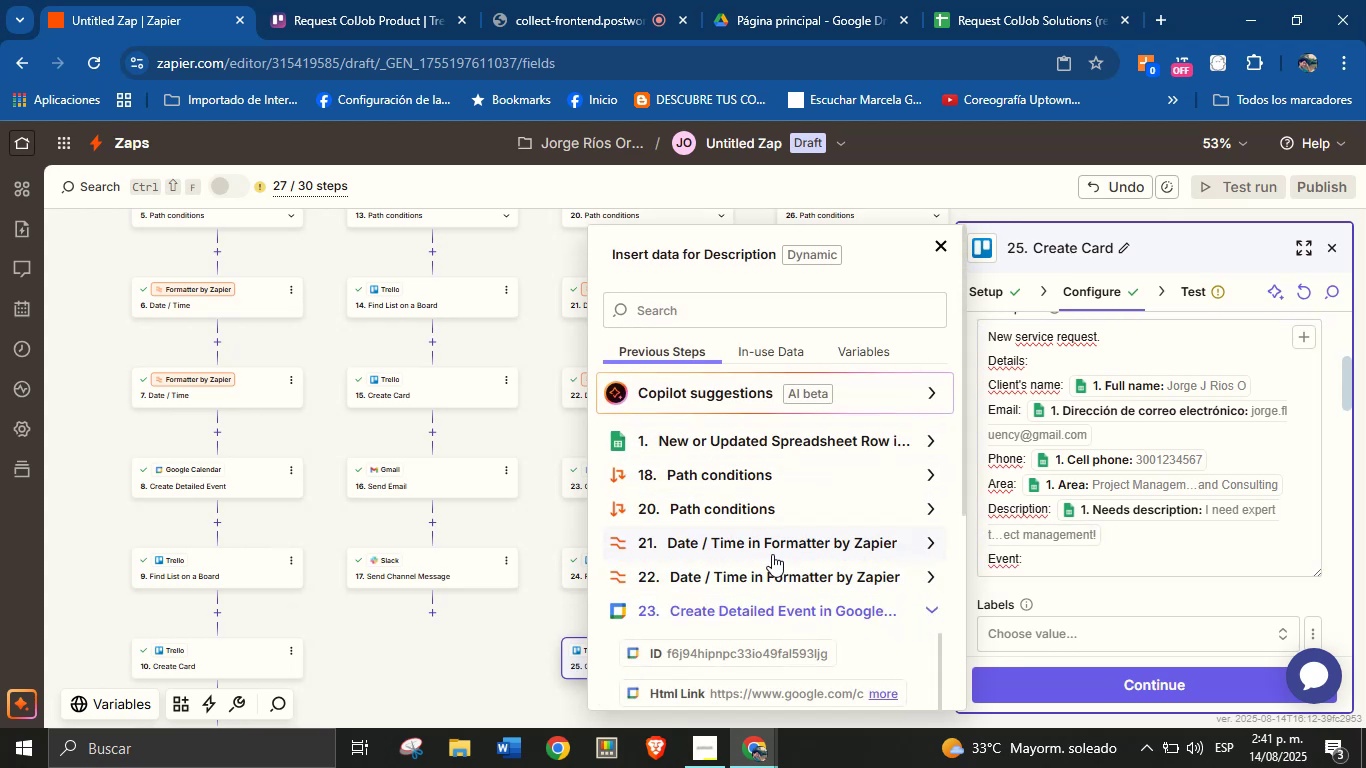 
scroll: coordinate [773, 518], scroll_direction: down, amount: 1.0
 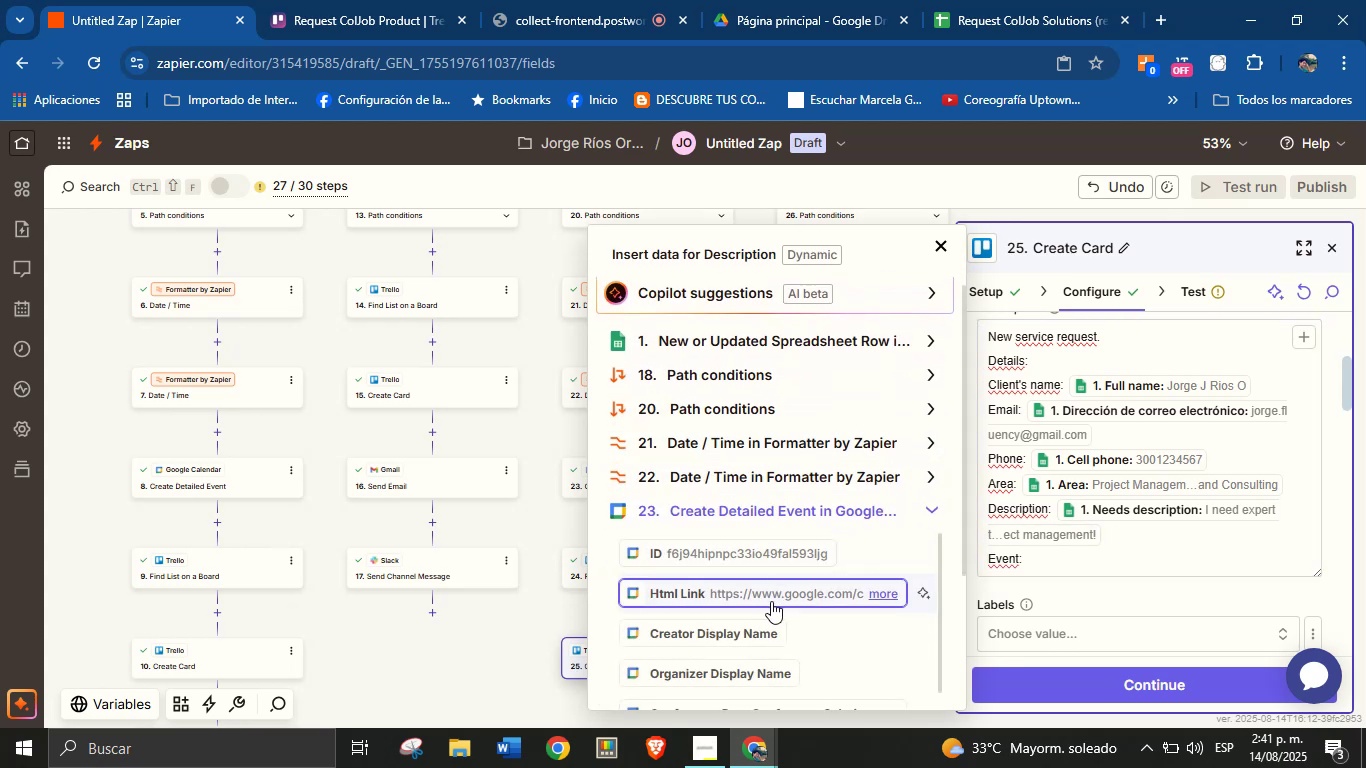 
left_click([776, 595])
 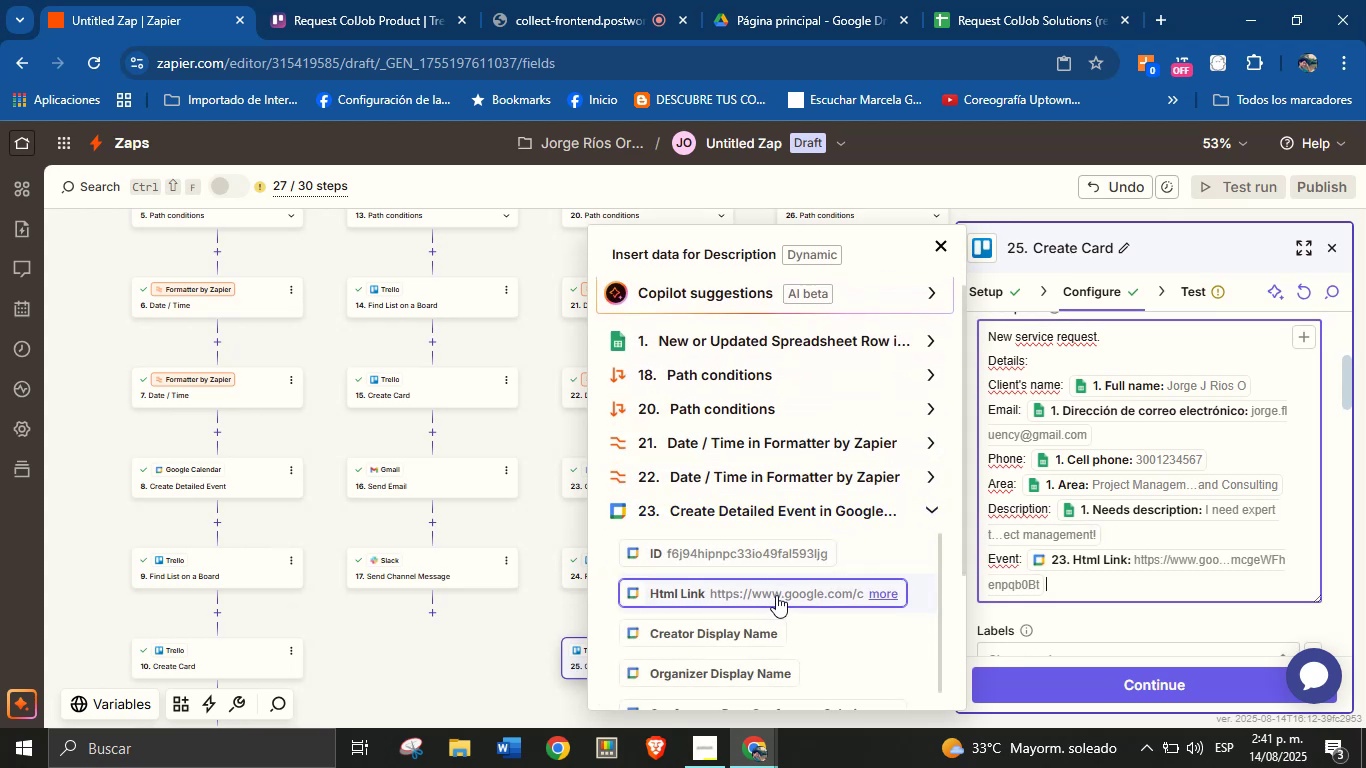 
key(Enter)
 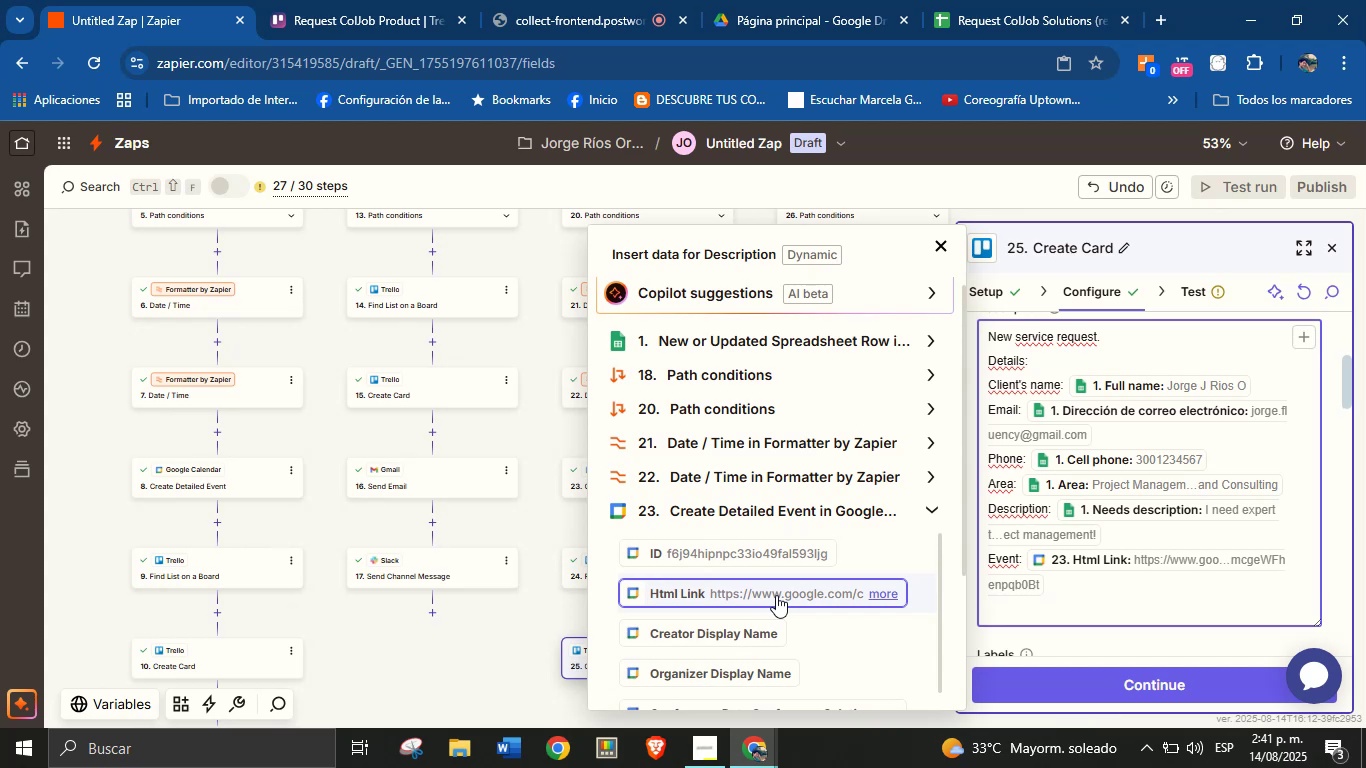 
type(Meeting dadate ^ time> )
 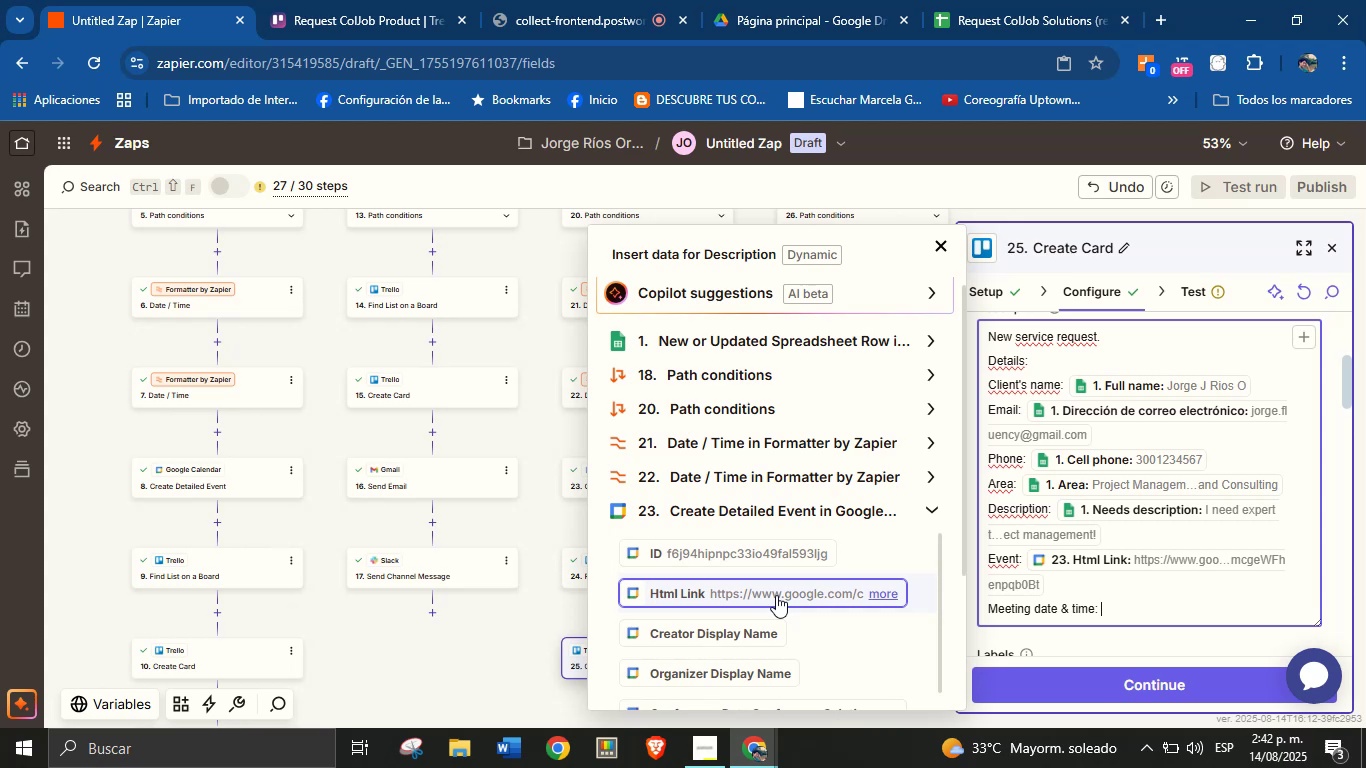 
hold_key(key=Backspace, duration=0.52)
 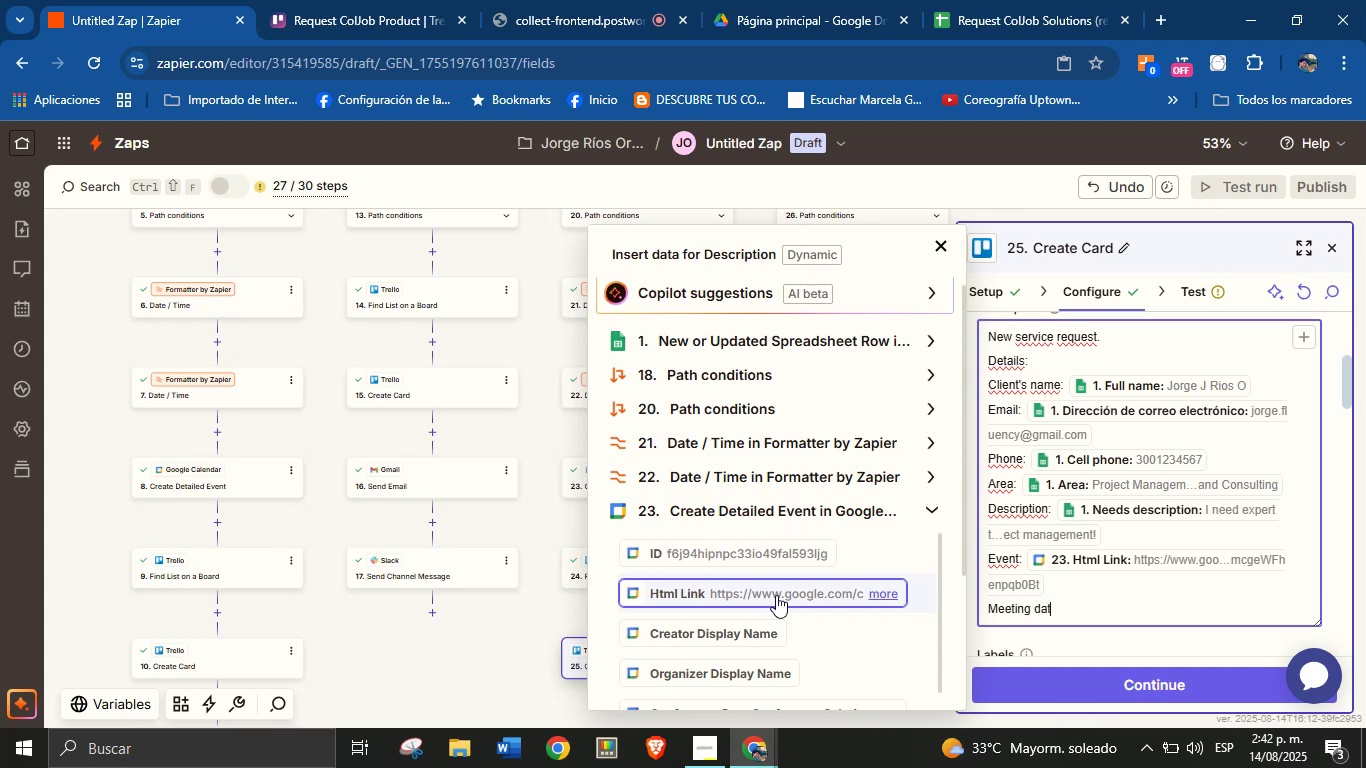 
left_click([914, 442])
 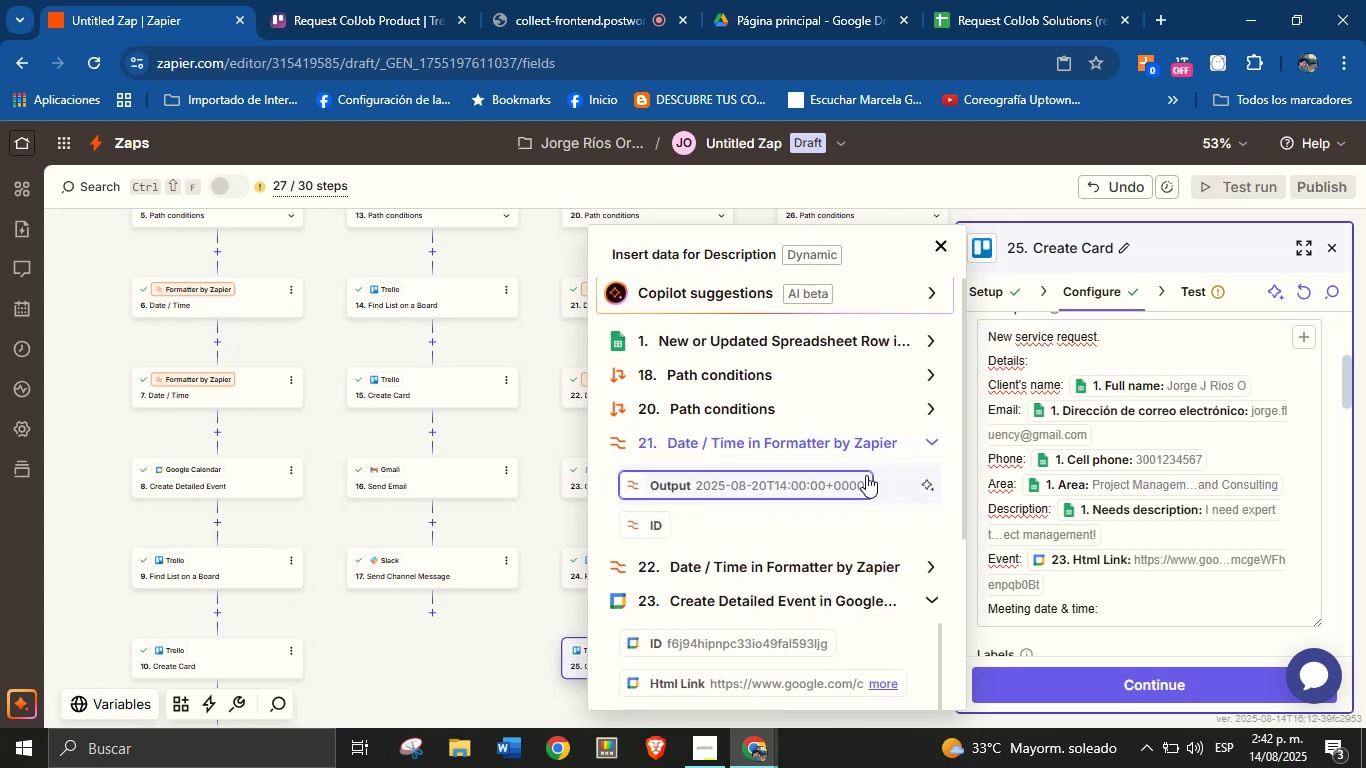 
left_click([839, 485])
 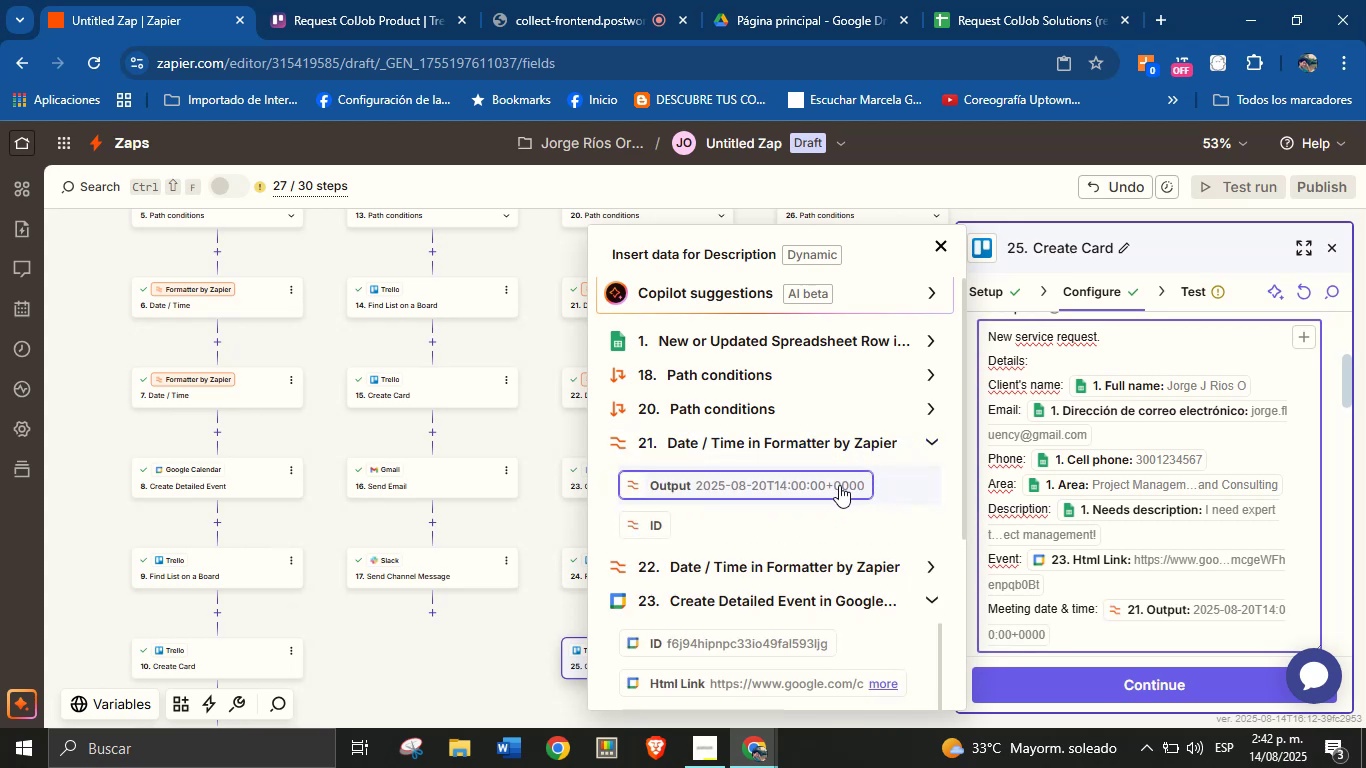 
key(Enter)
 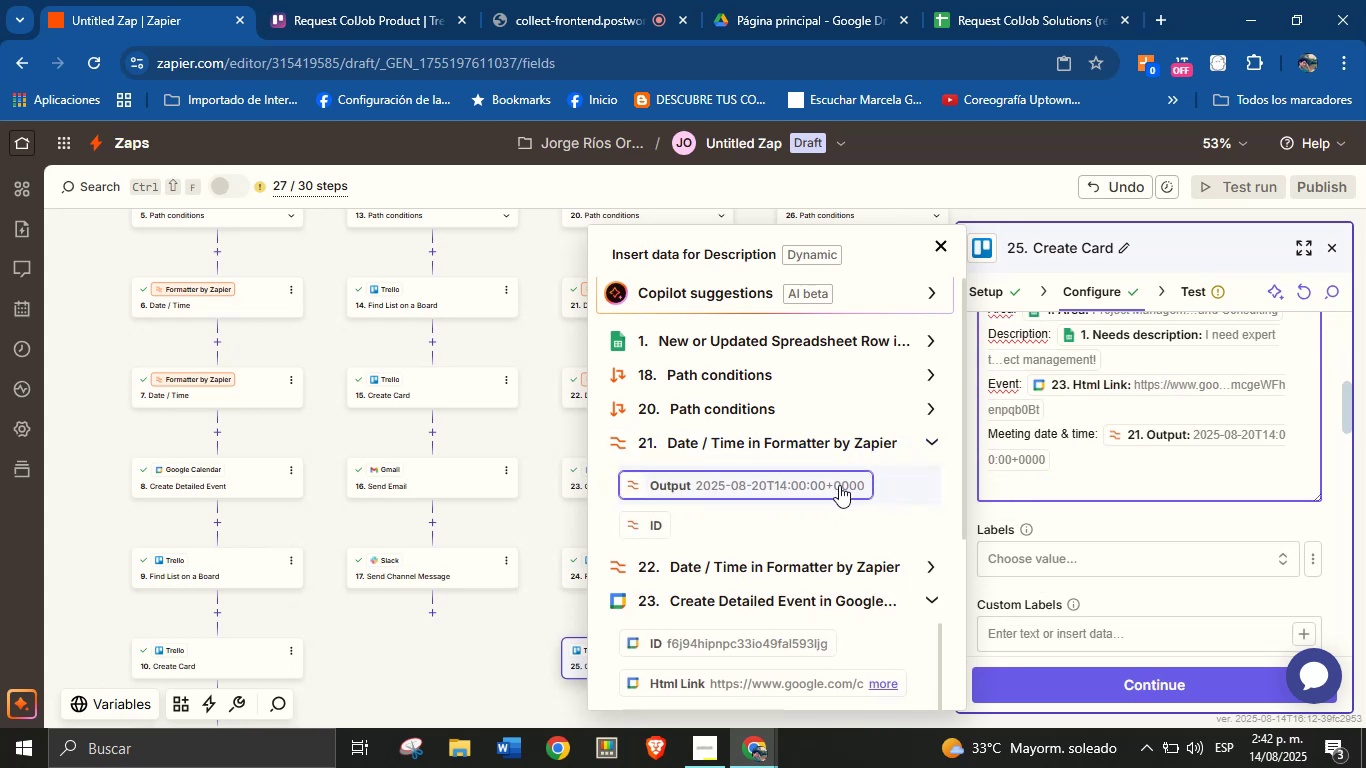 
type(Meeting link> )
 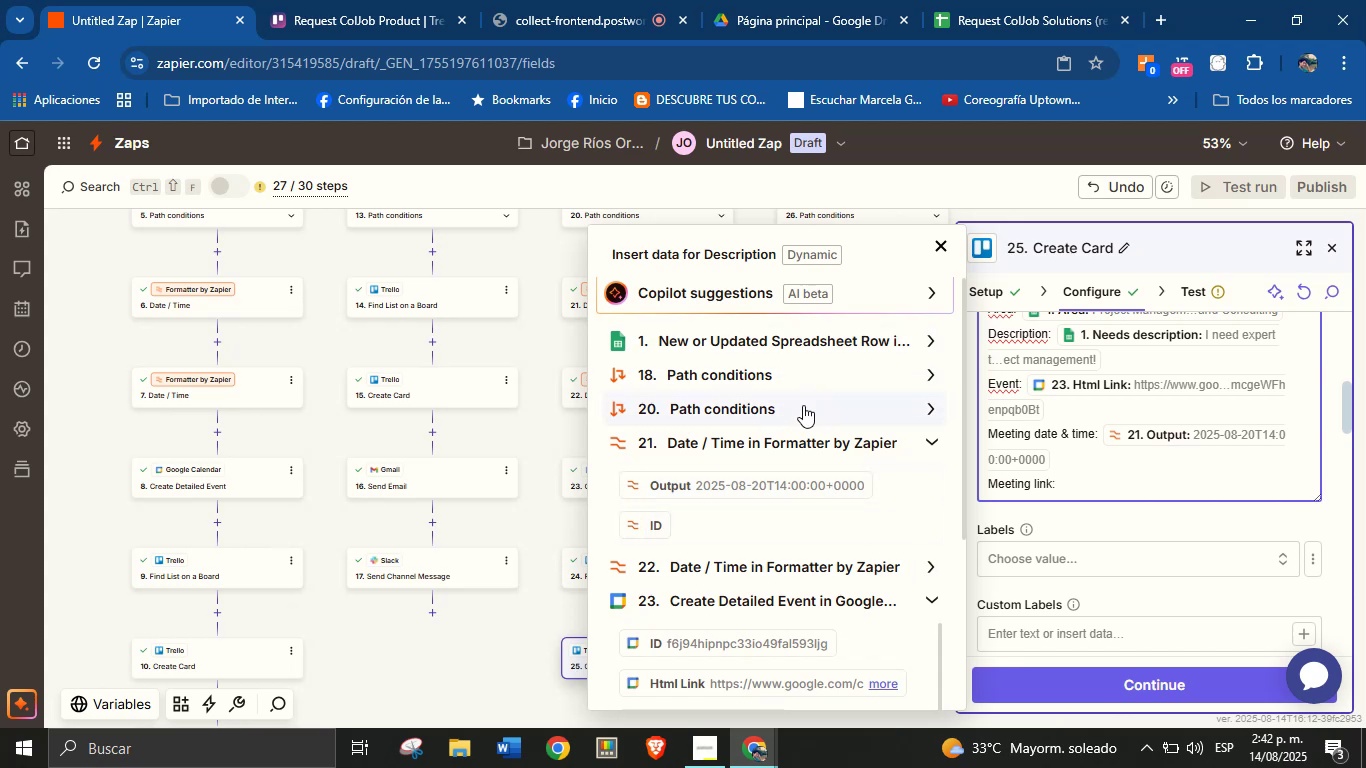 
scroll: coordinate [826, 539], scroll_direction: down, amount: 1.0
 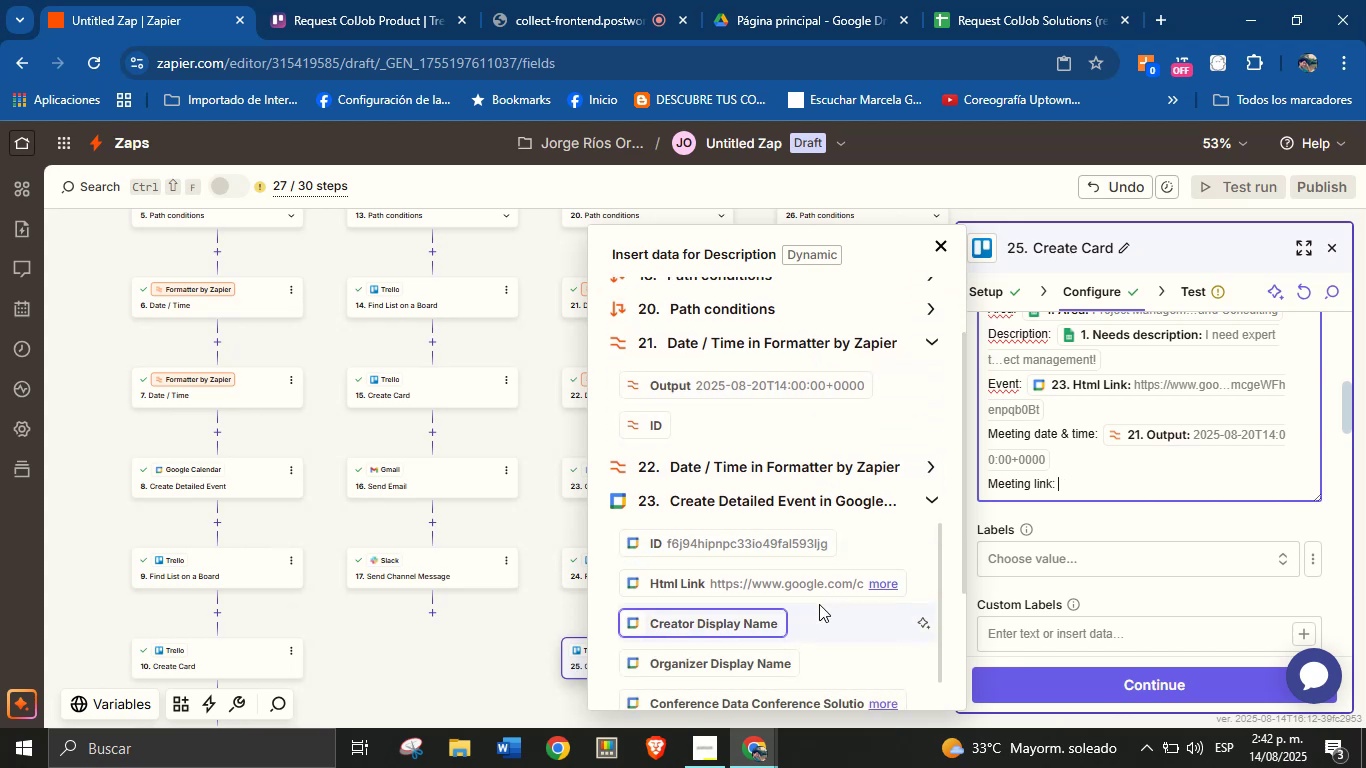 
scroll: coordinate [795, 520], scroll_direction: up, amount: 5.0
 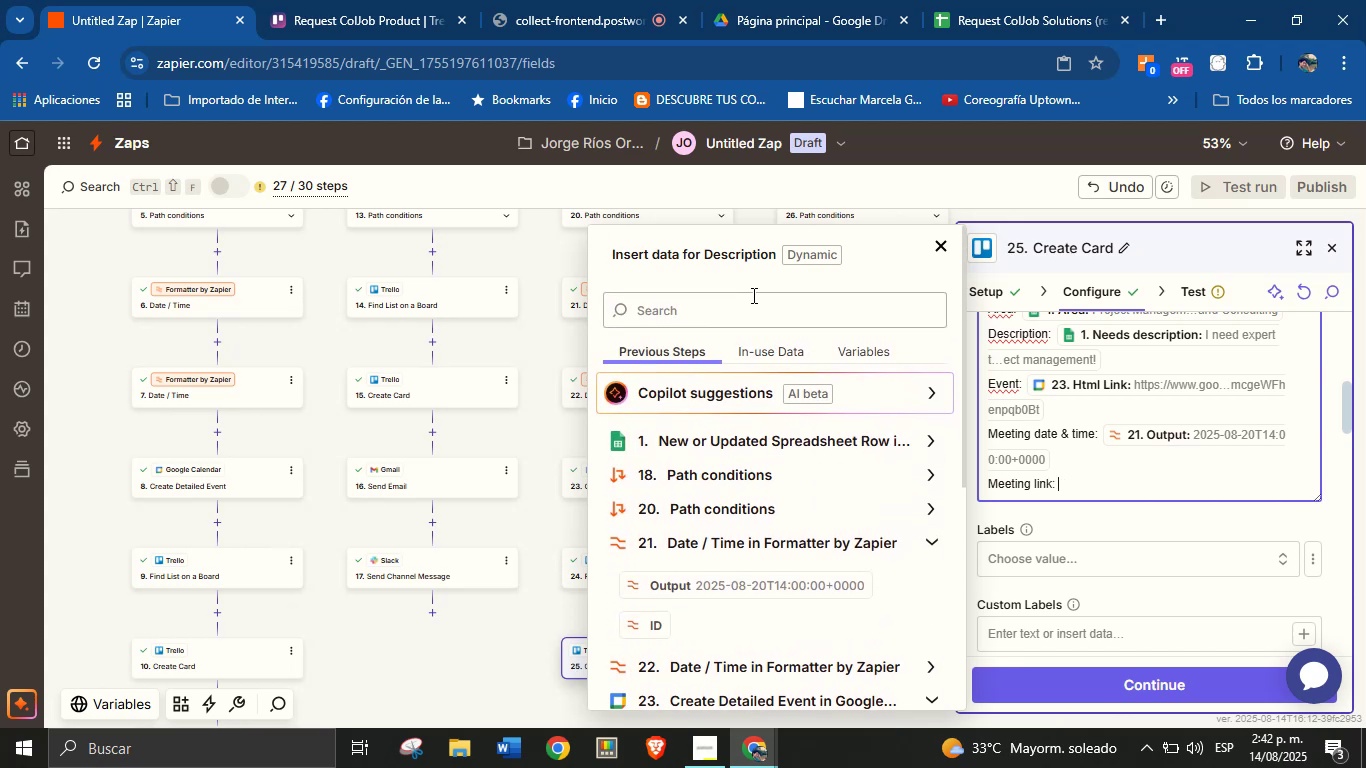 
left_click([752, 295])
 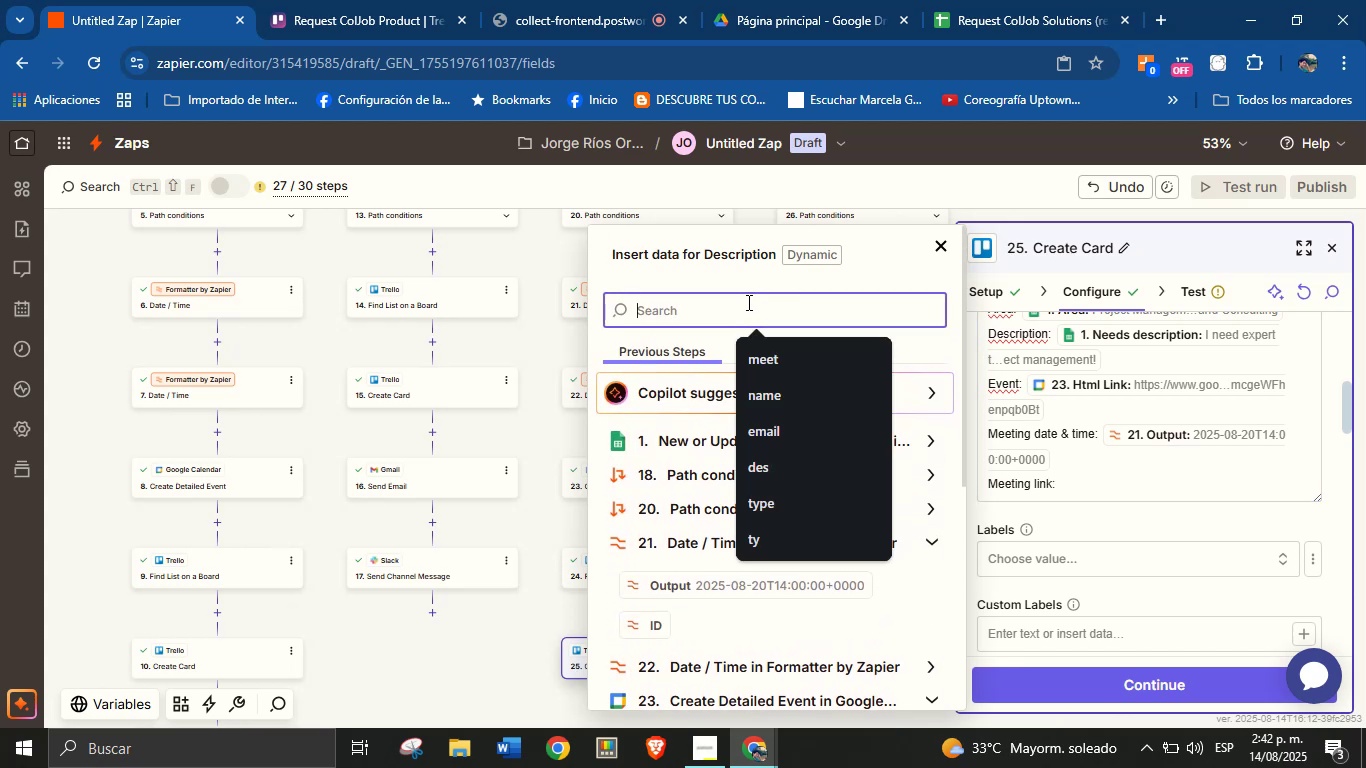 
type(meet)
 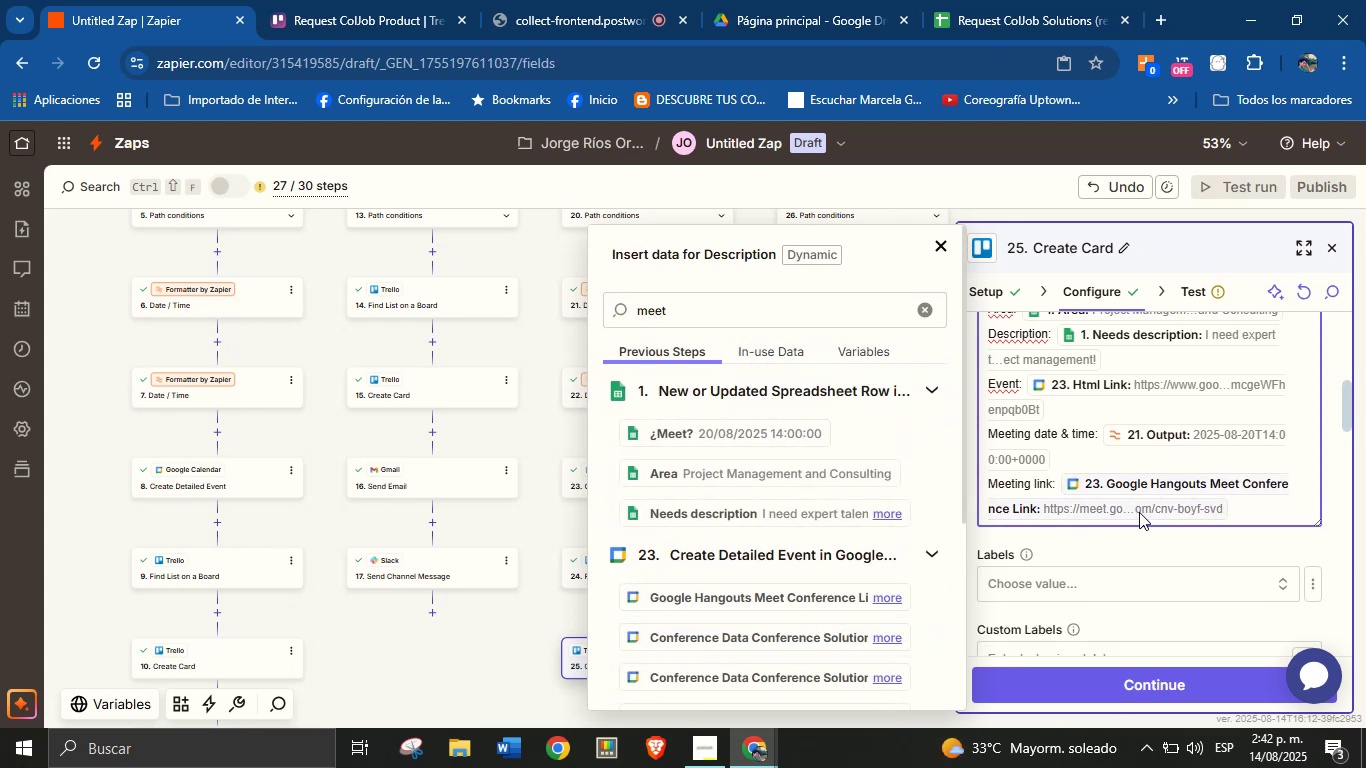 
key(Enter)
 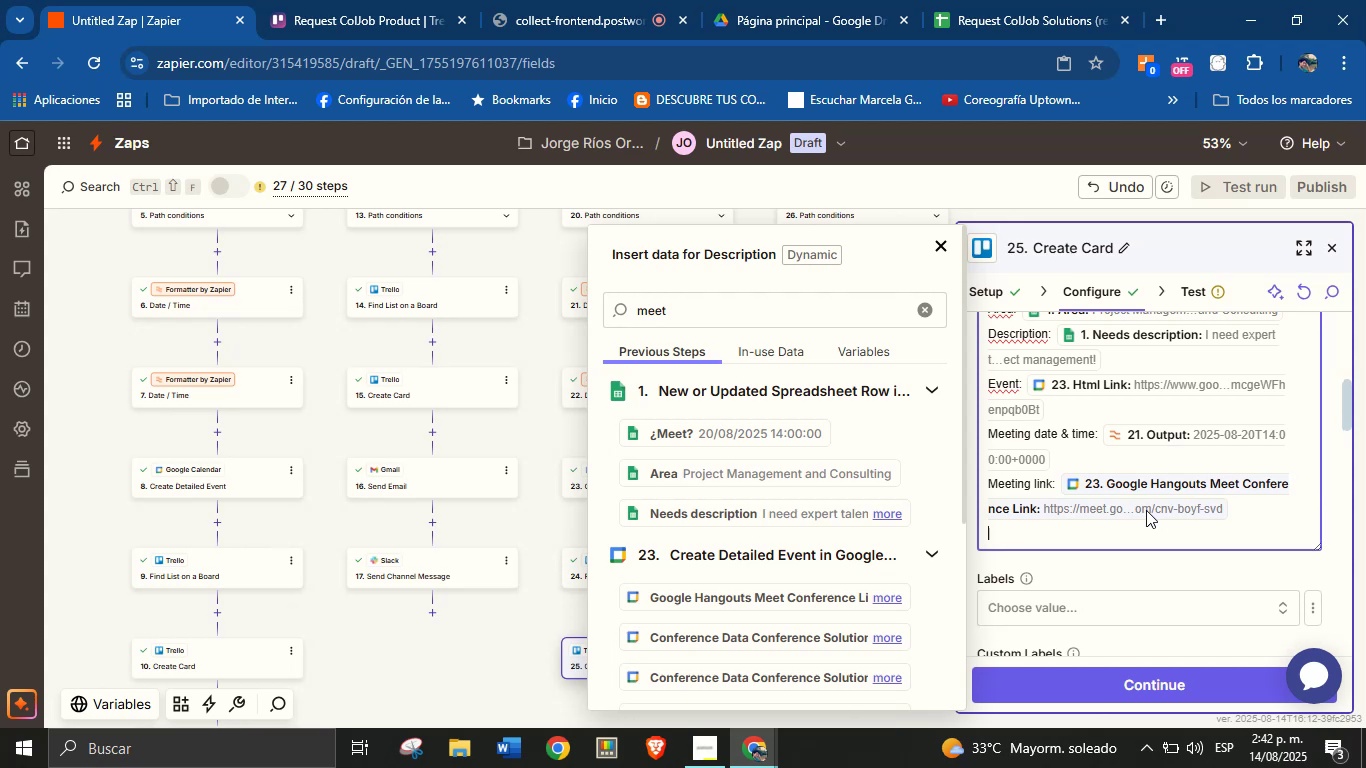 
key(Enter)
 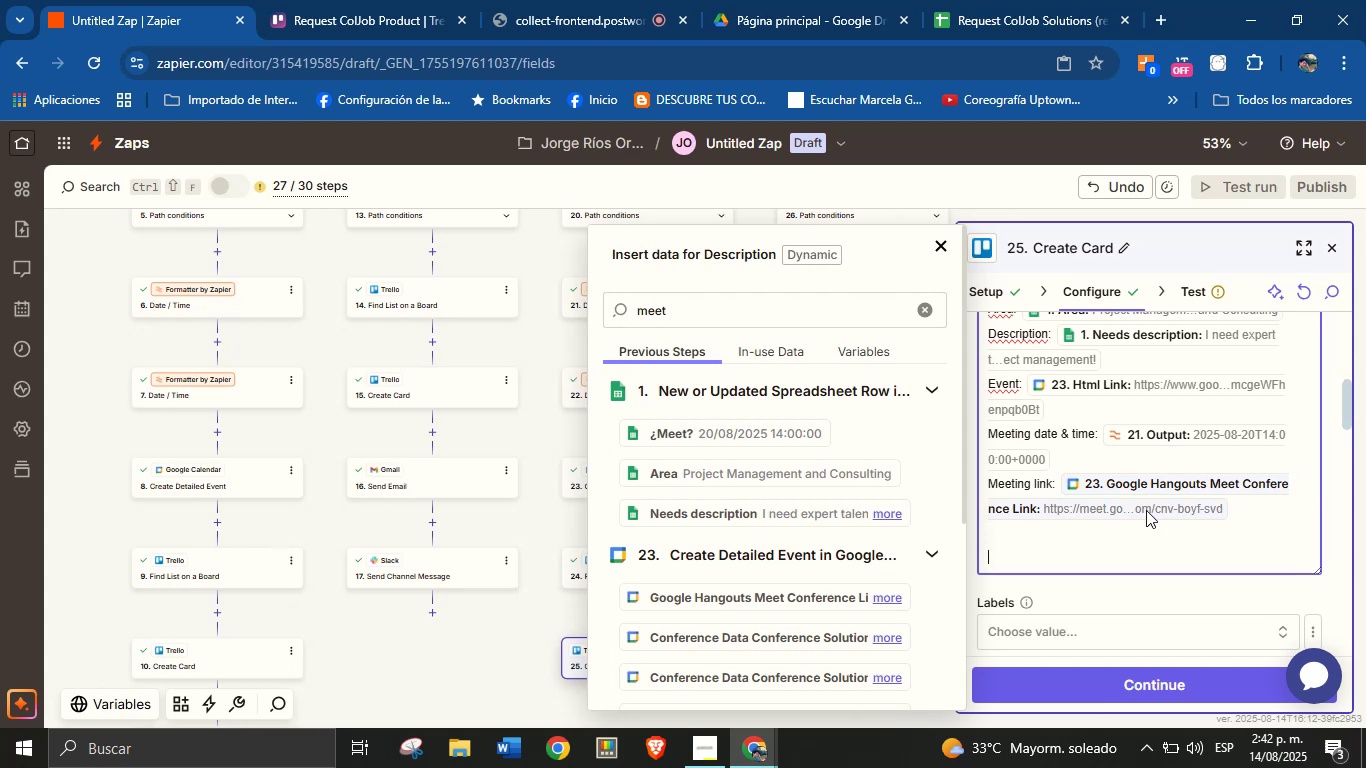 
type(Creation date> )
 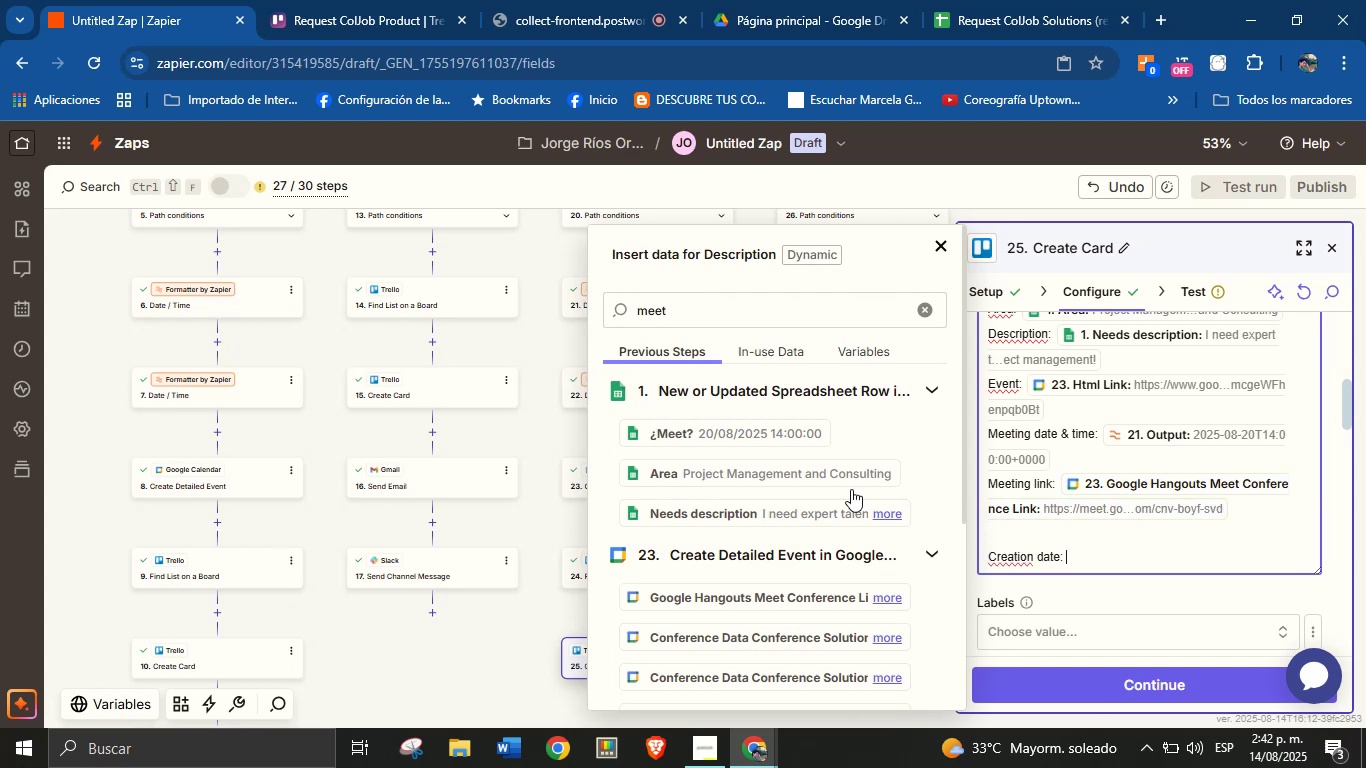 
scroll: coordinate [826, 466], scroll_direction: up, amount: 2.0
 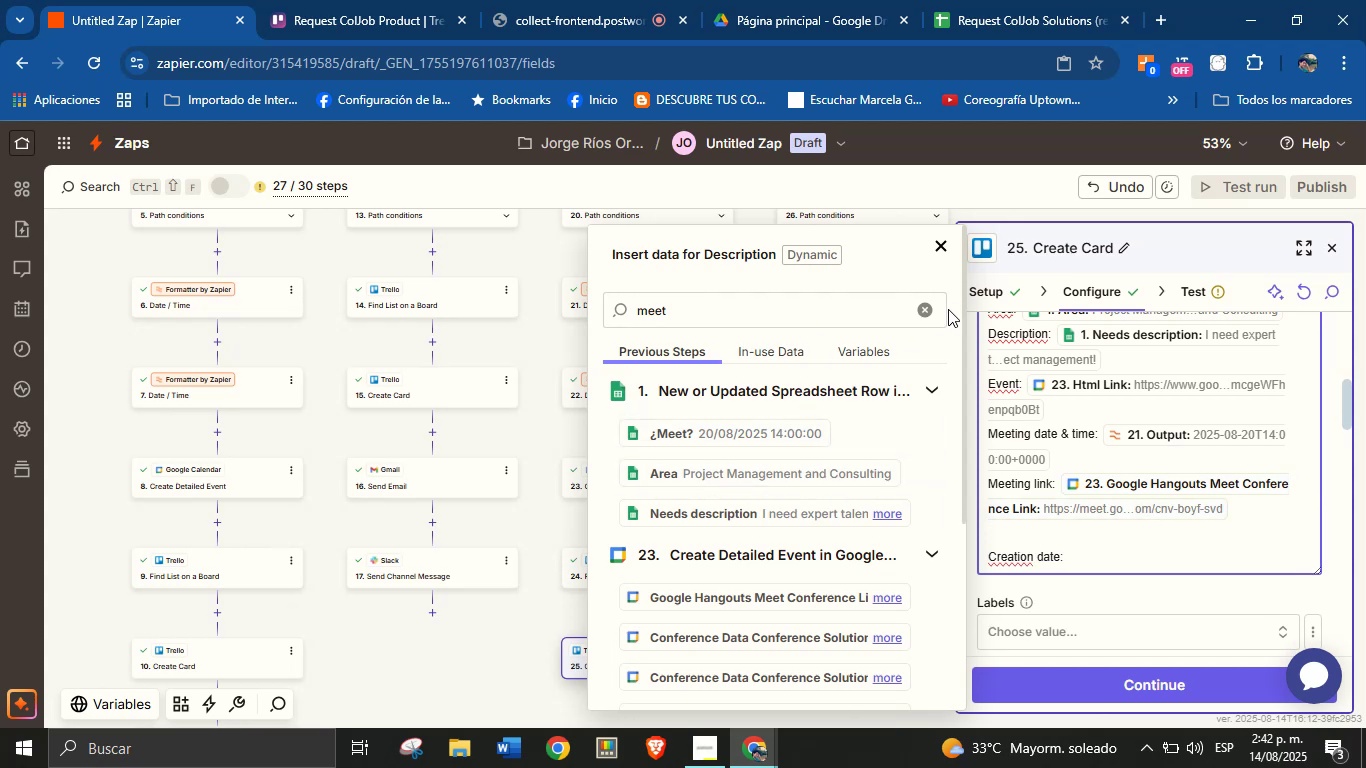 
left_click([933, 315])
 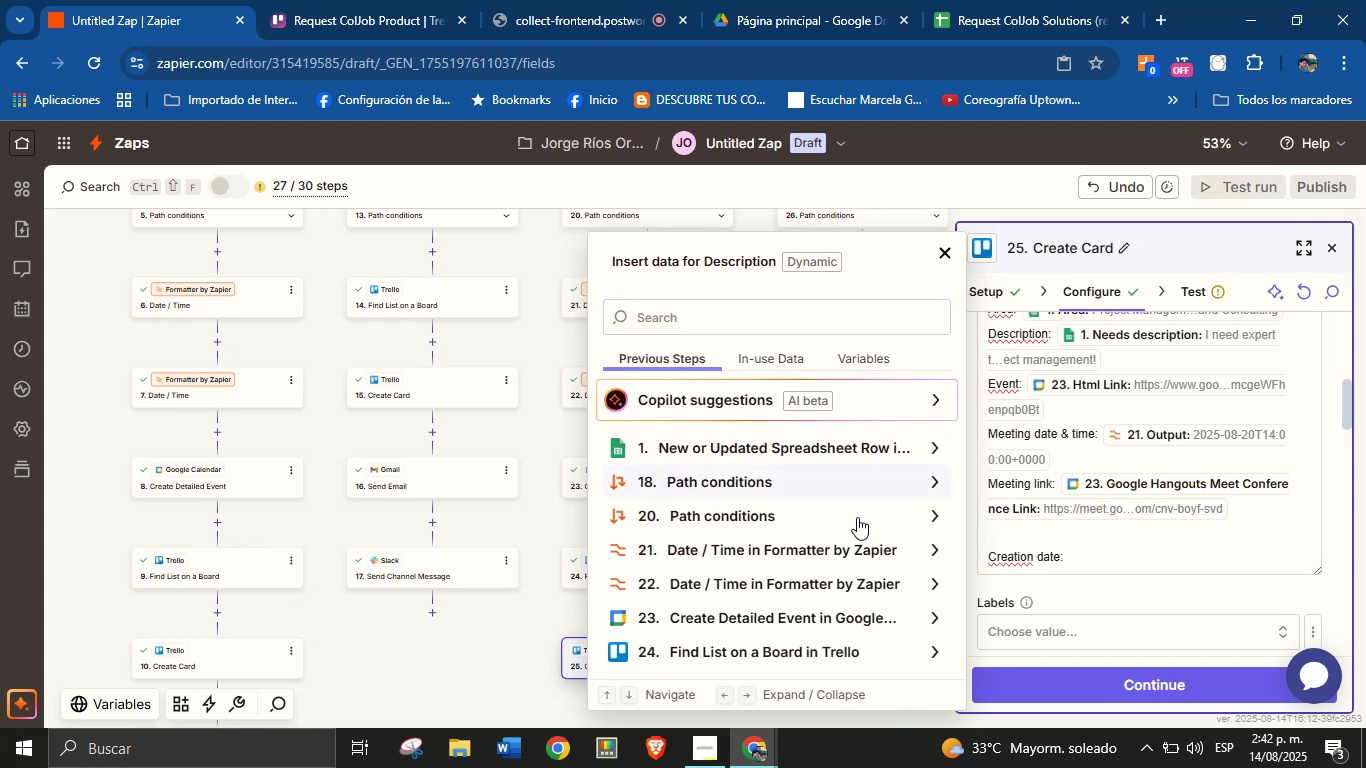 
scroll: coordinate [864, 450], scroll_direction: down, amount: 2.0
 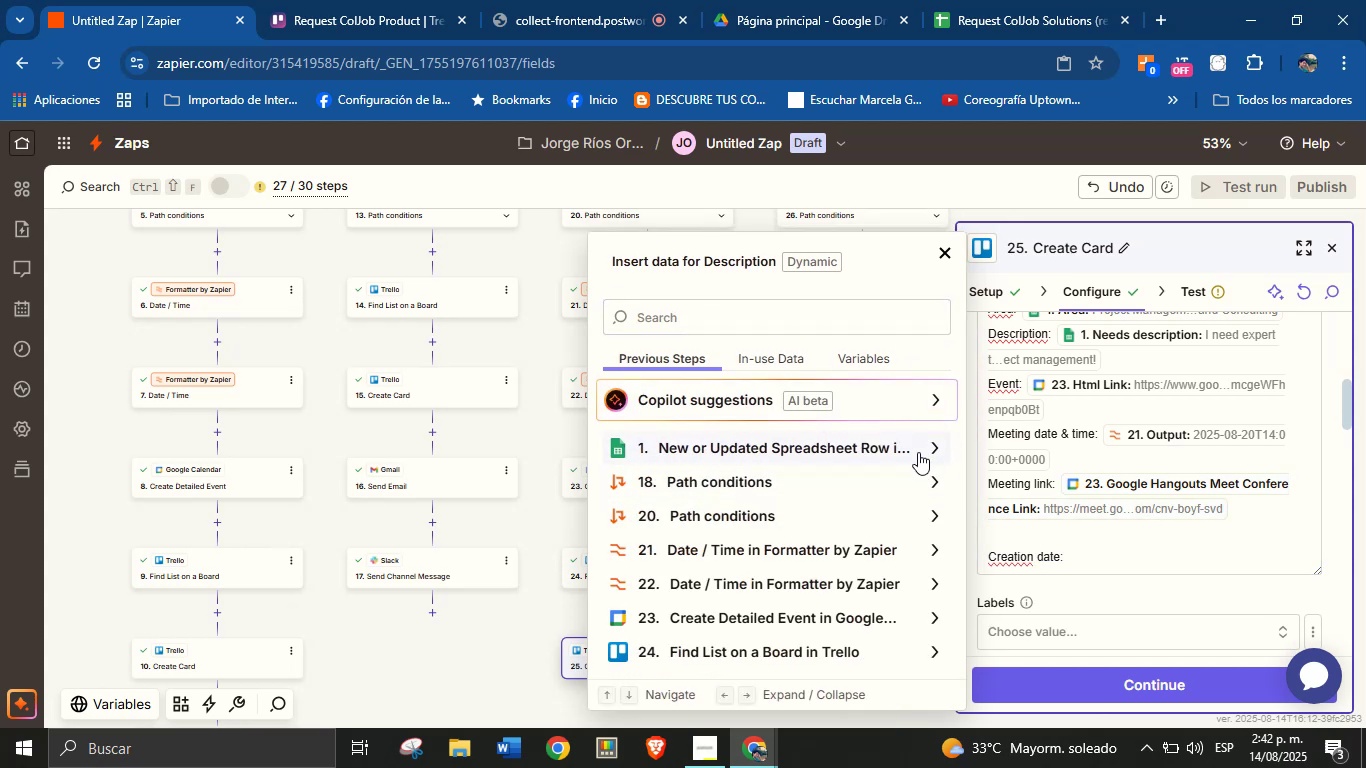 
left_click([931, 440])
 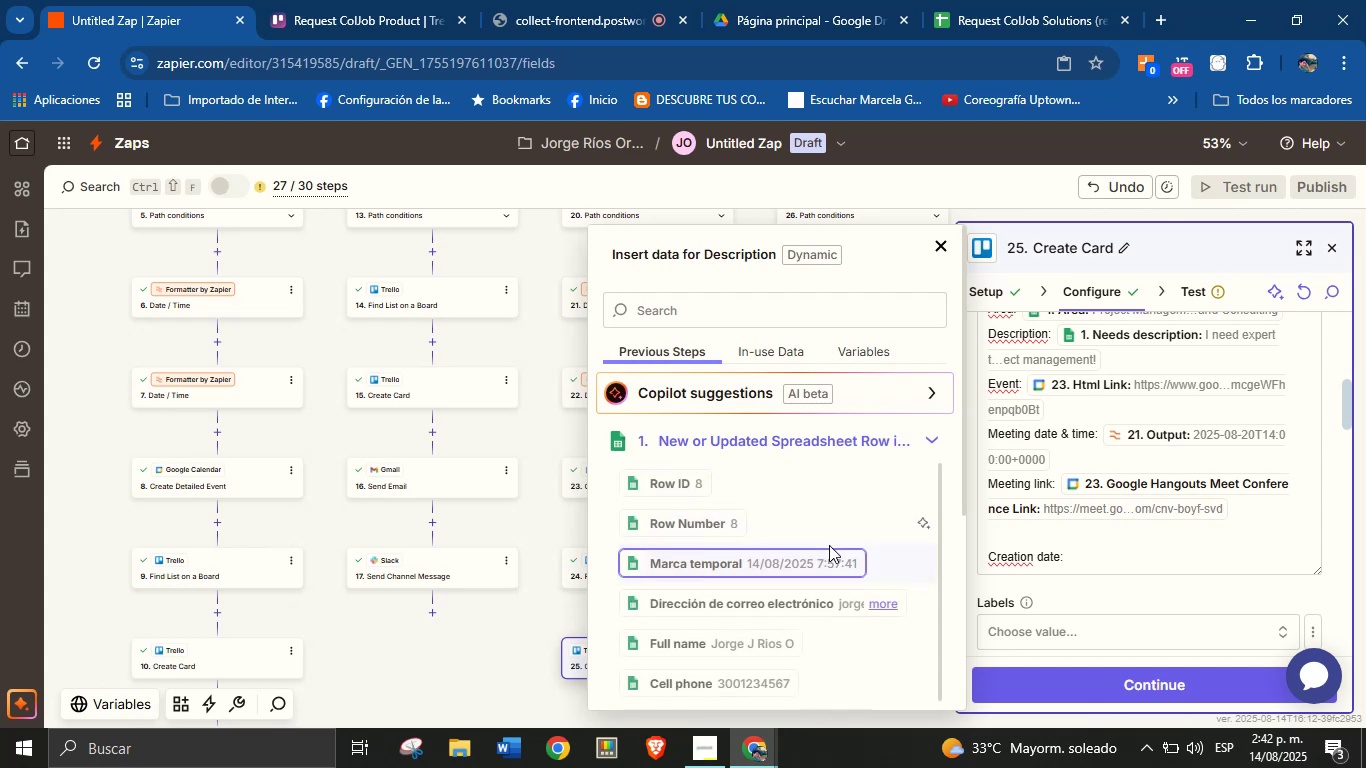 
scroll: coordinate [780, 497], scroll_direction: down, amount: 6.0
 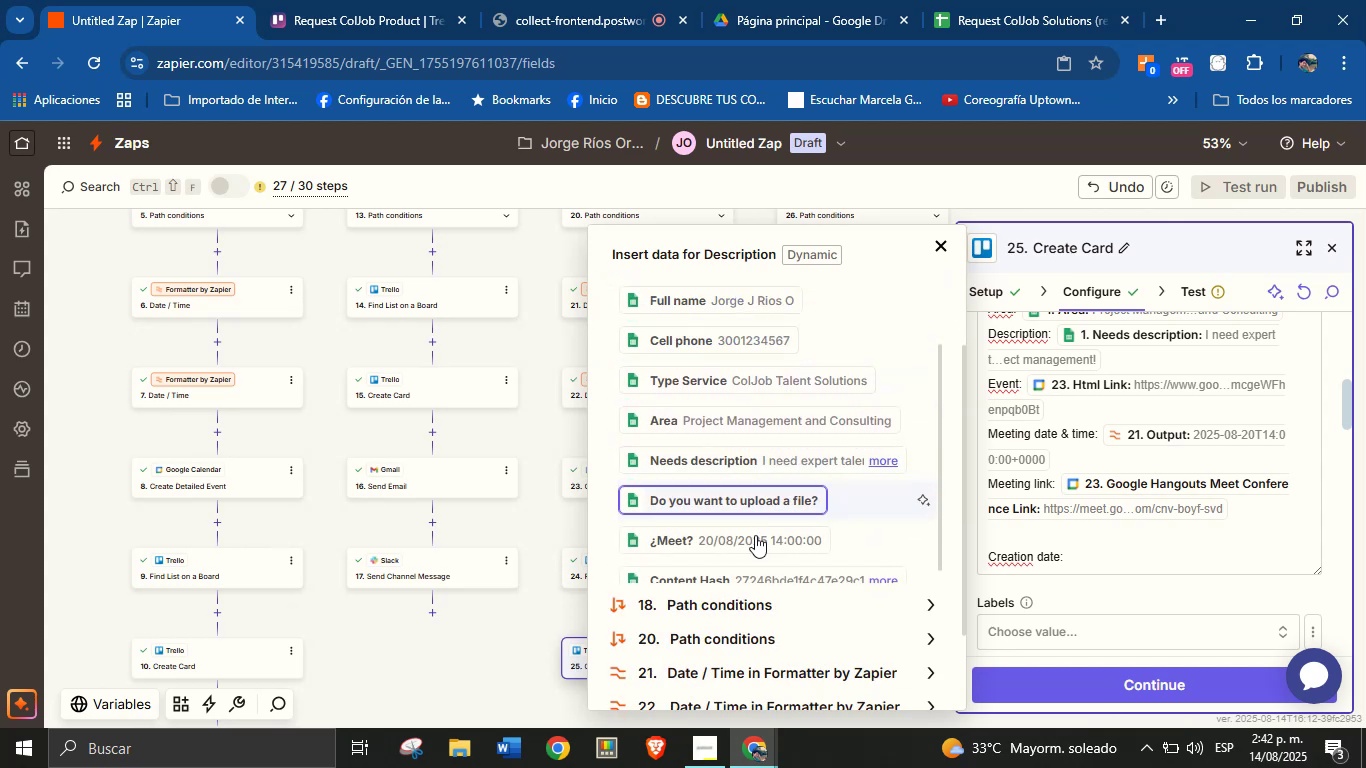 
scroll: coordinate [770, 468], scroll_direction: none, amount: 0.0
 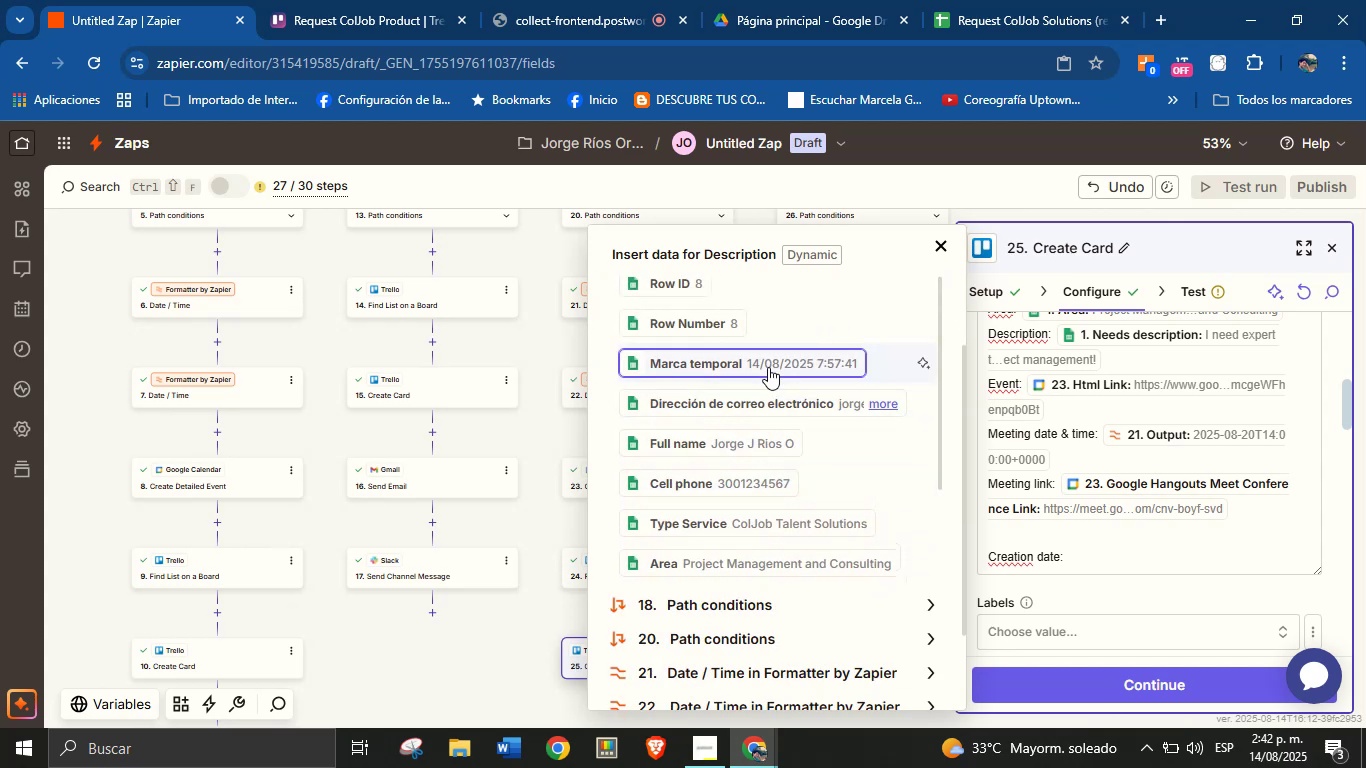 
left_click([768, 367])
 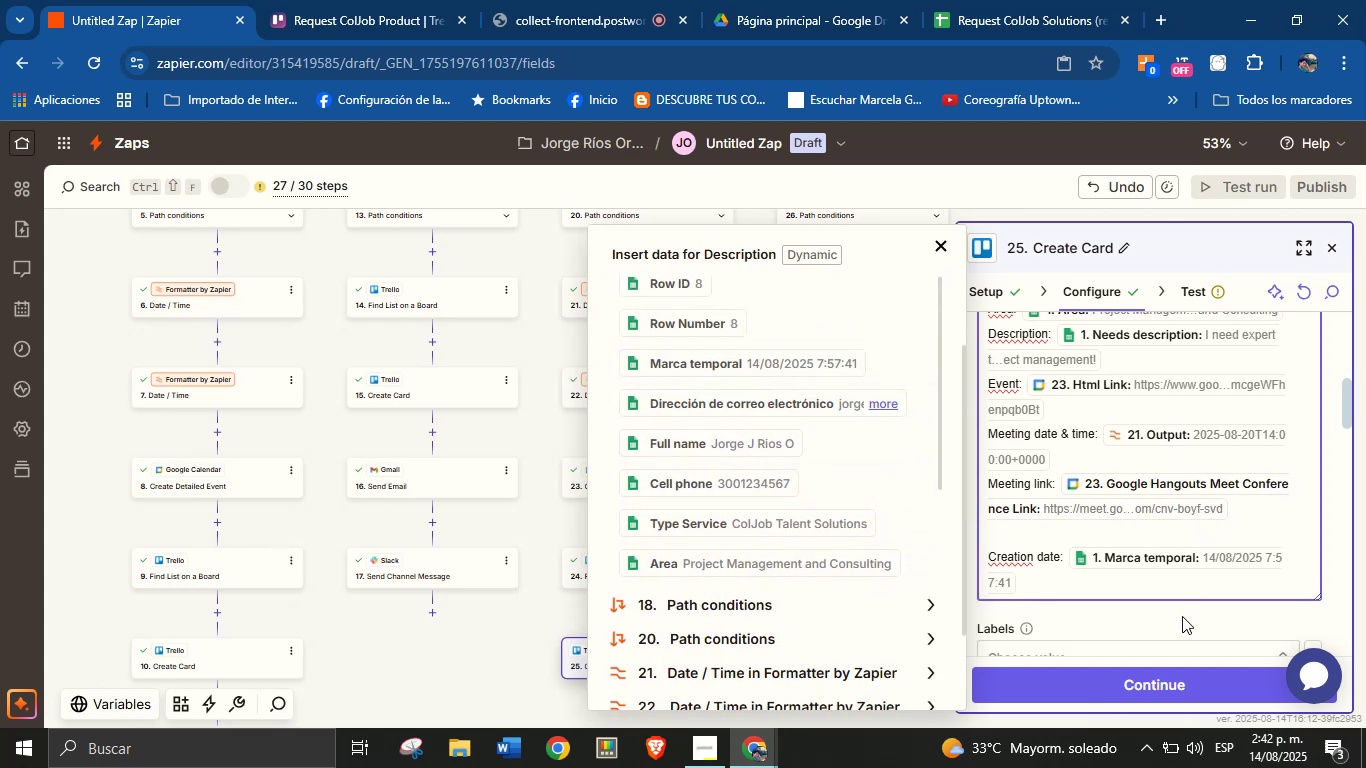 
left_click([1172, 621])
 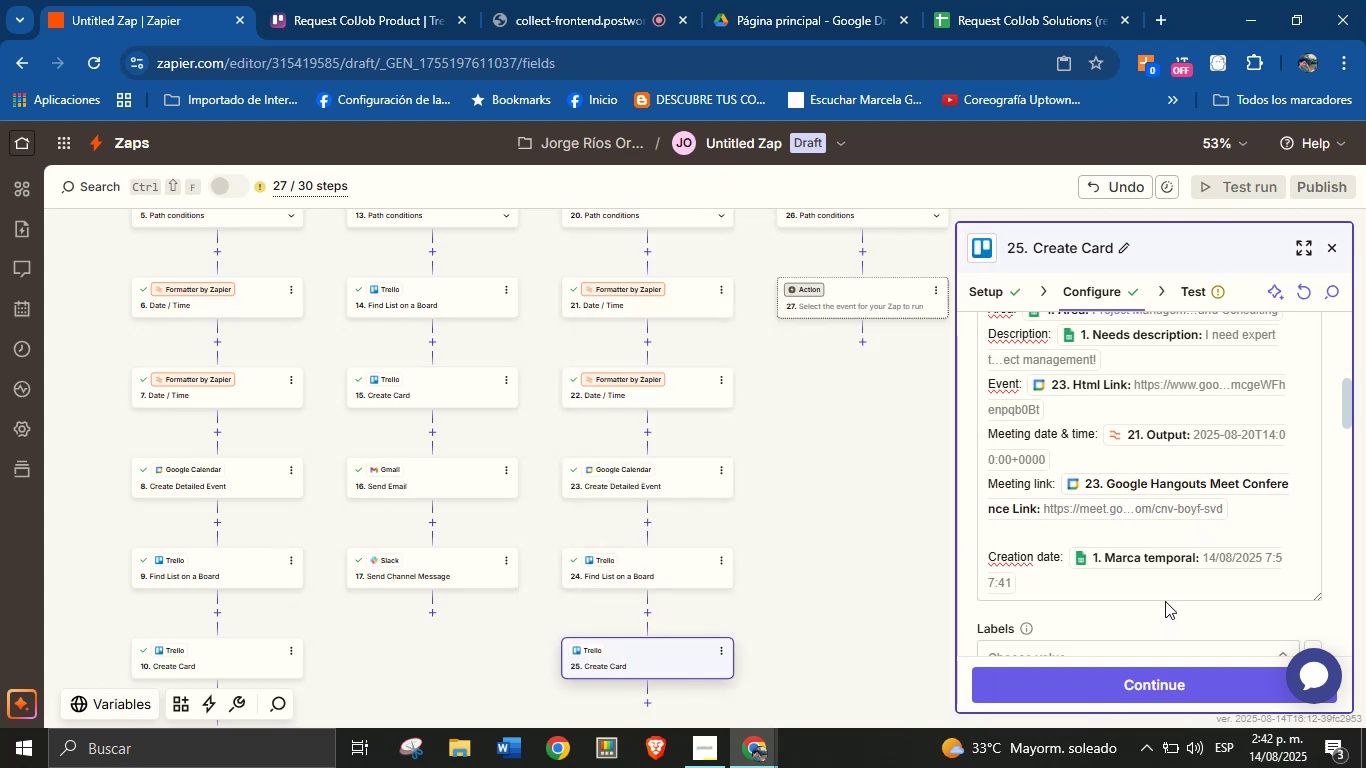 
scroll: coordinate [1117, 429], scroll_direction: down, amount: 4.0
 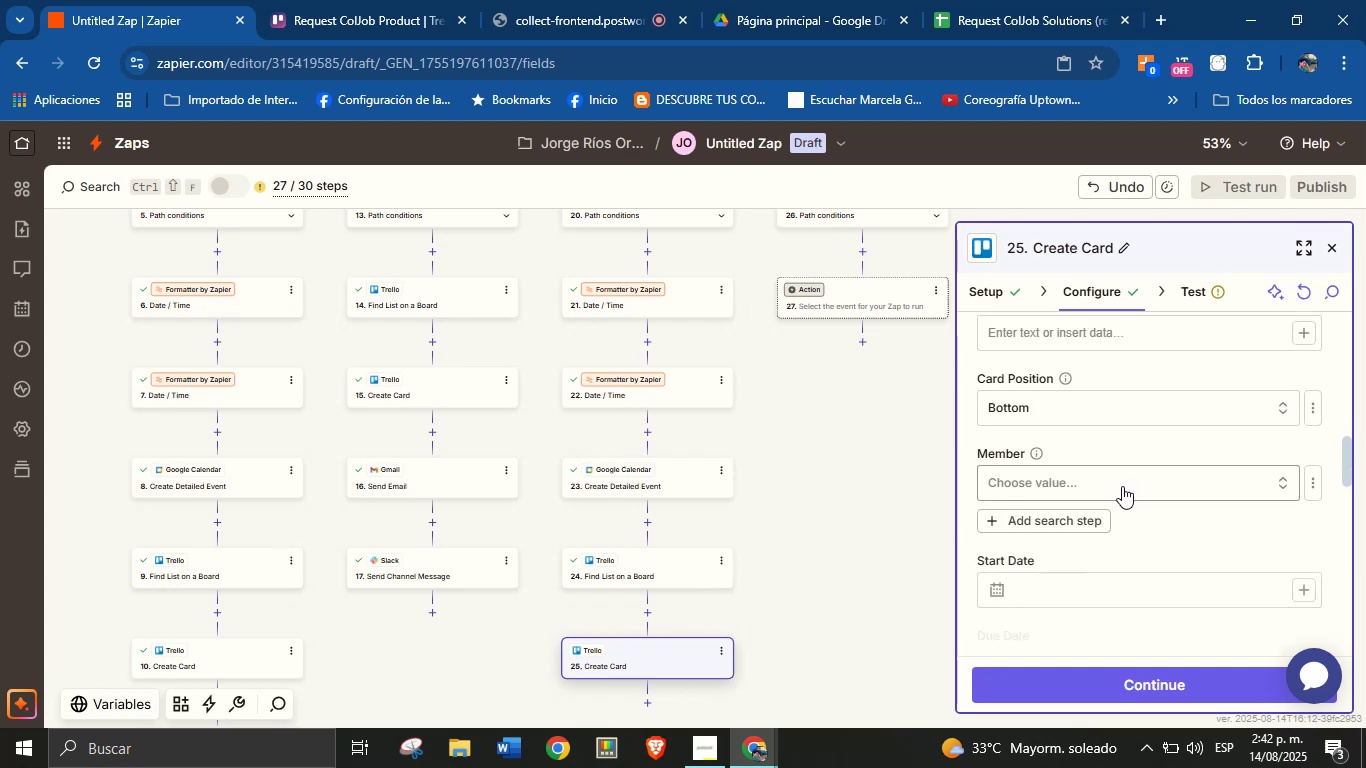 
scroll: coordinate [1094, 459], scroll_direction: up, amount: 1.0
 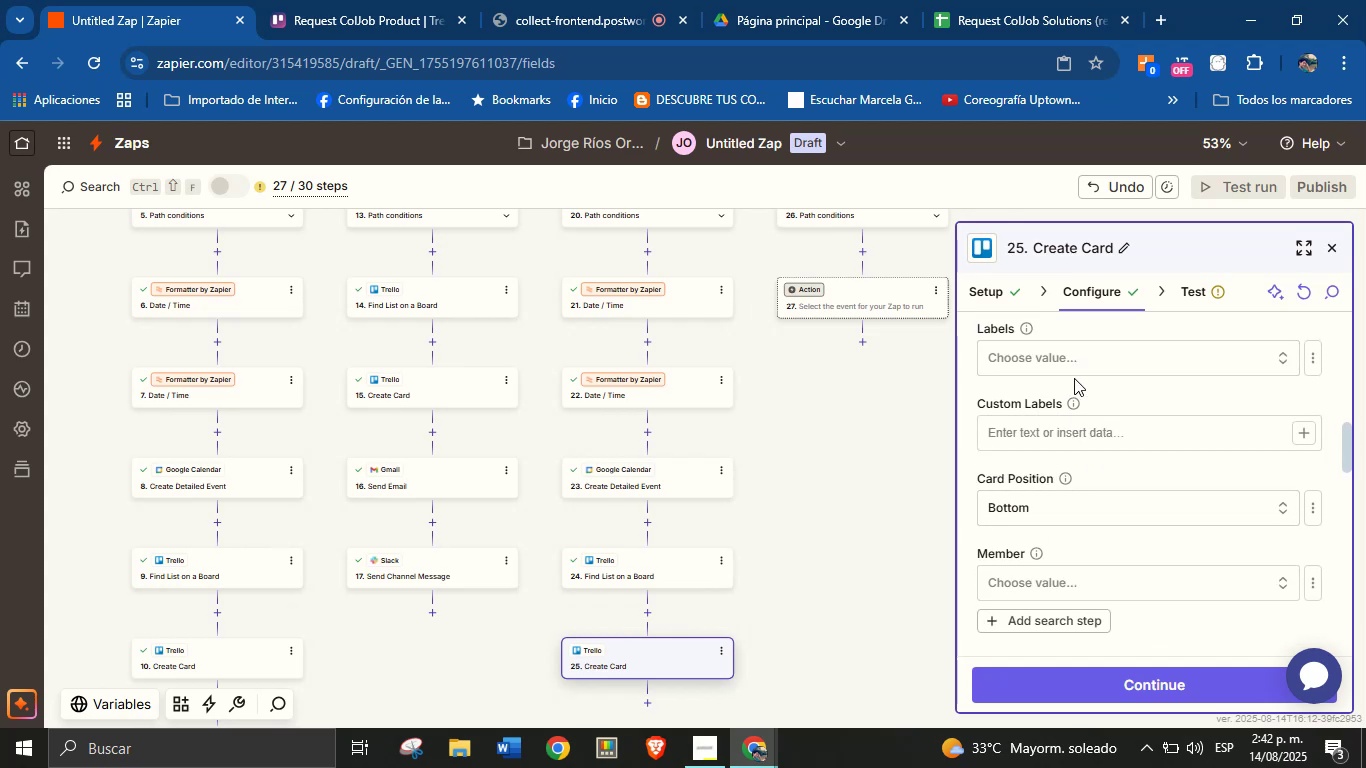 
scroll: coordinate [1133, 559], scroll_direction: down, amount: 3.0
 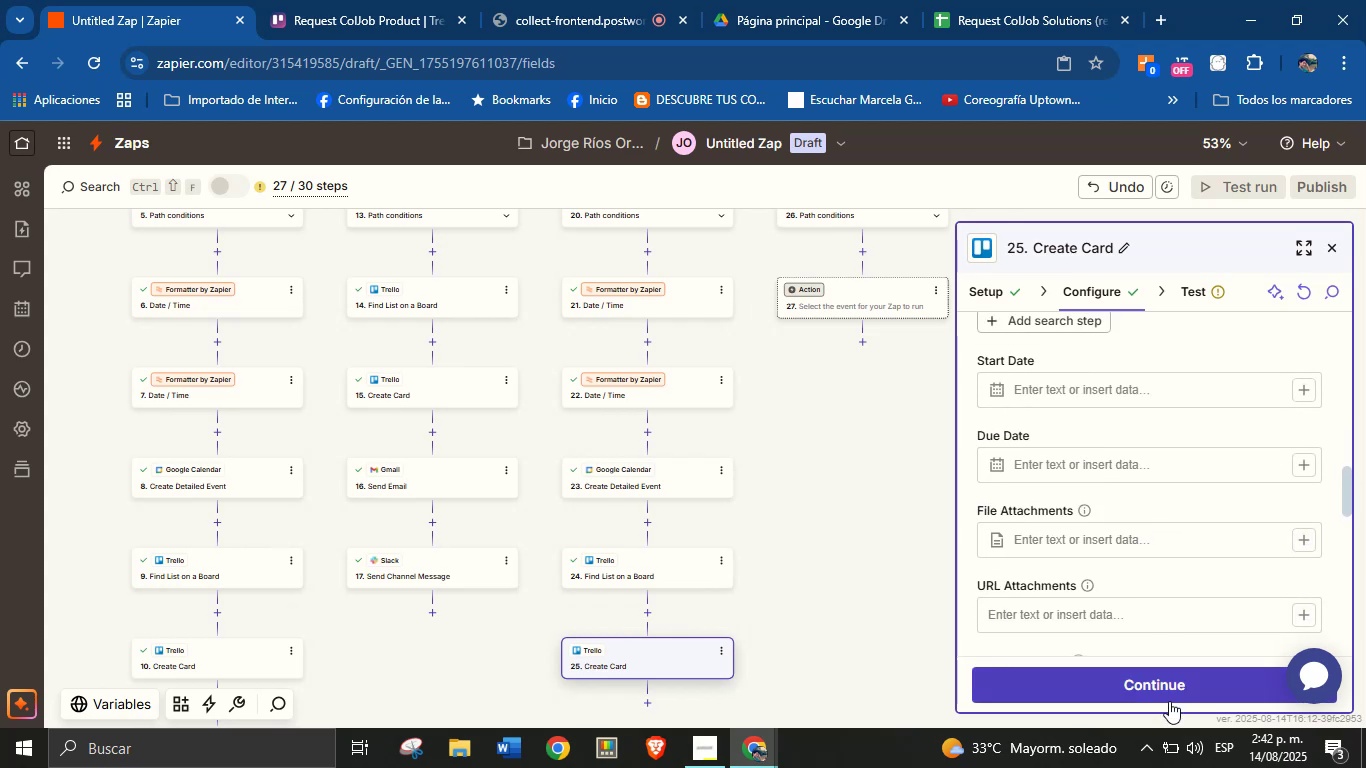 
left_click([1180, 680])
 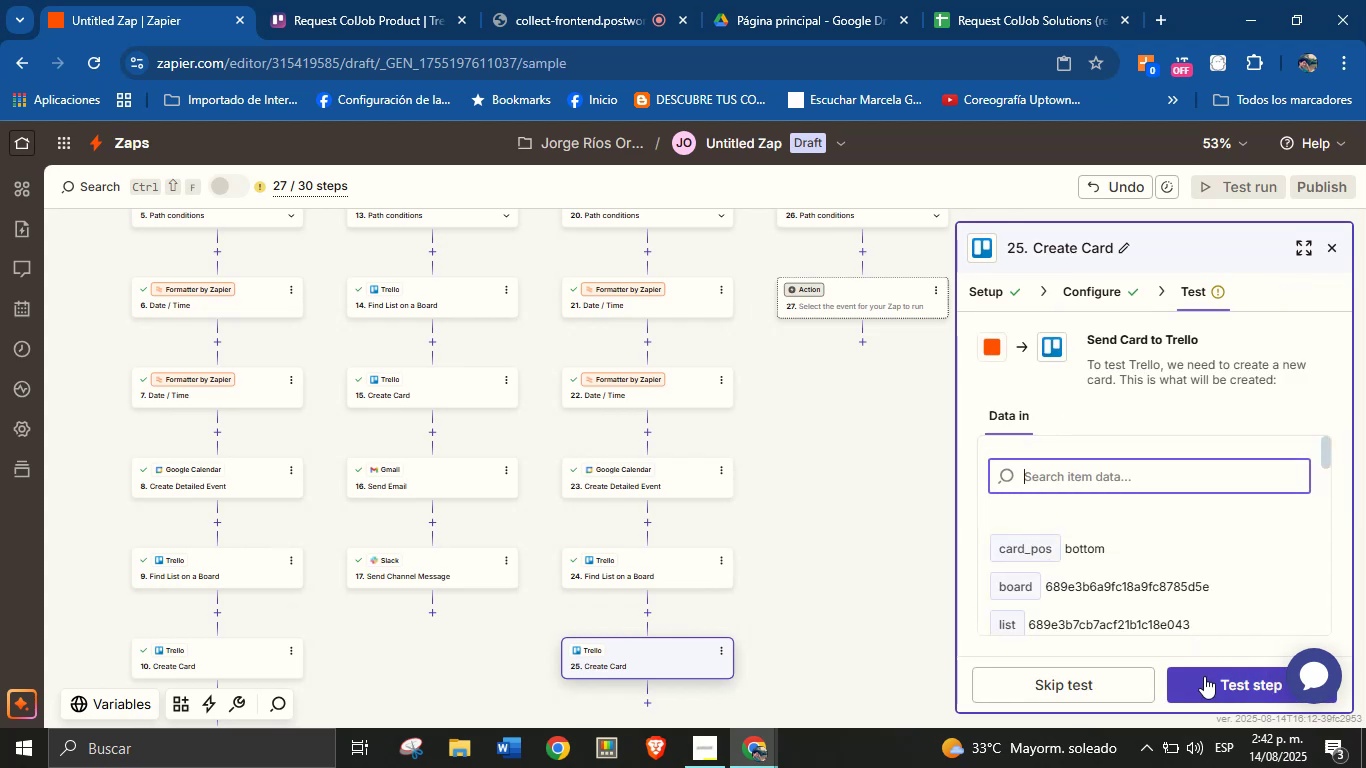 
left_click([1204, 679])
 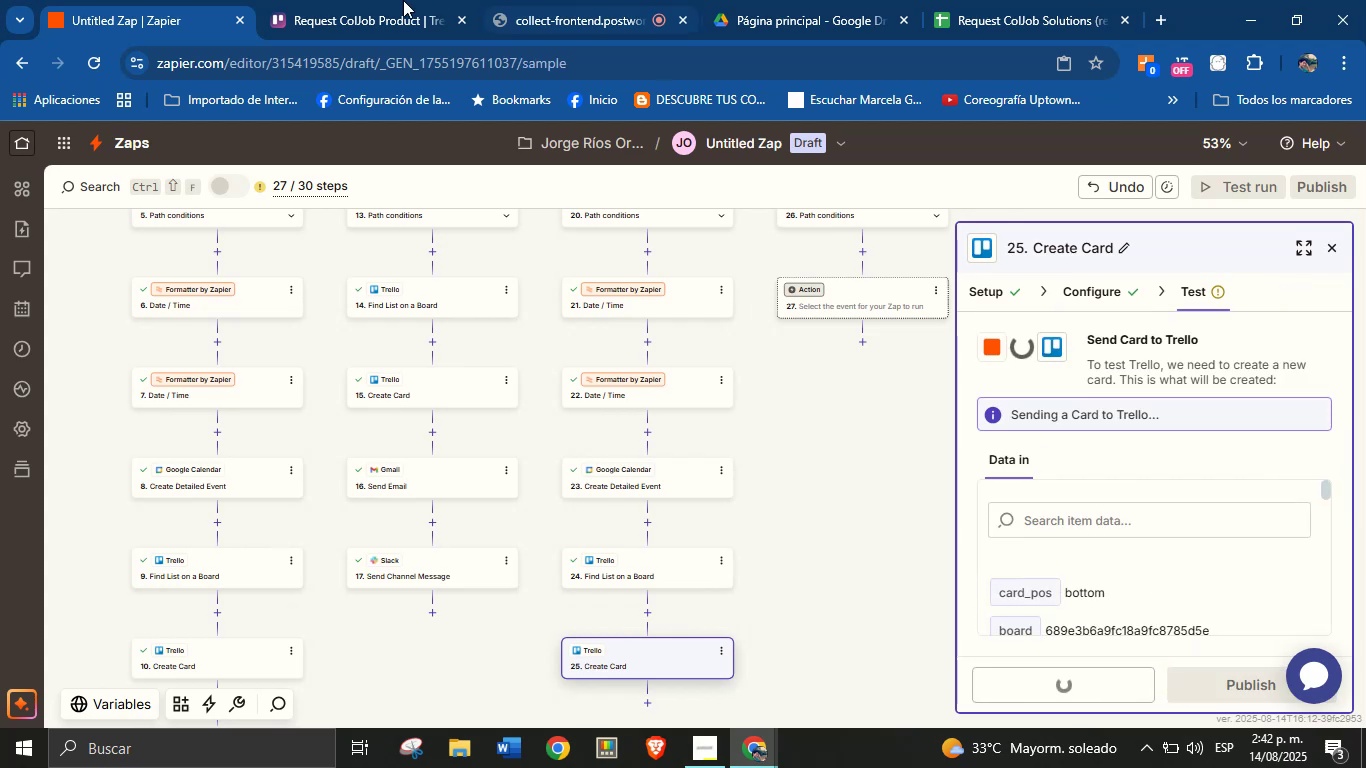 
left_click([408, 0])
 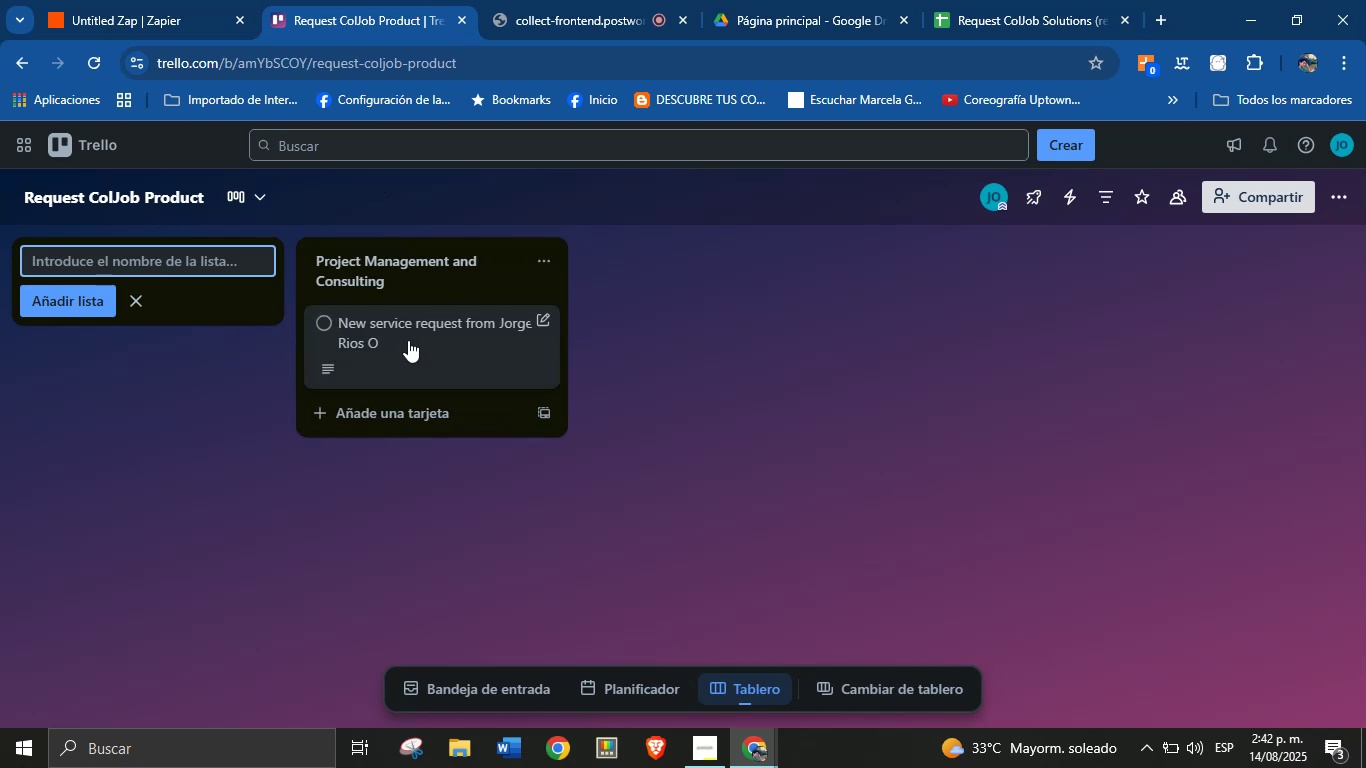 
left_click([410, 334])
 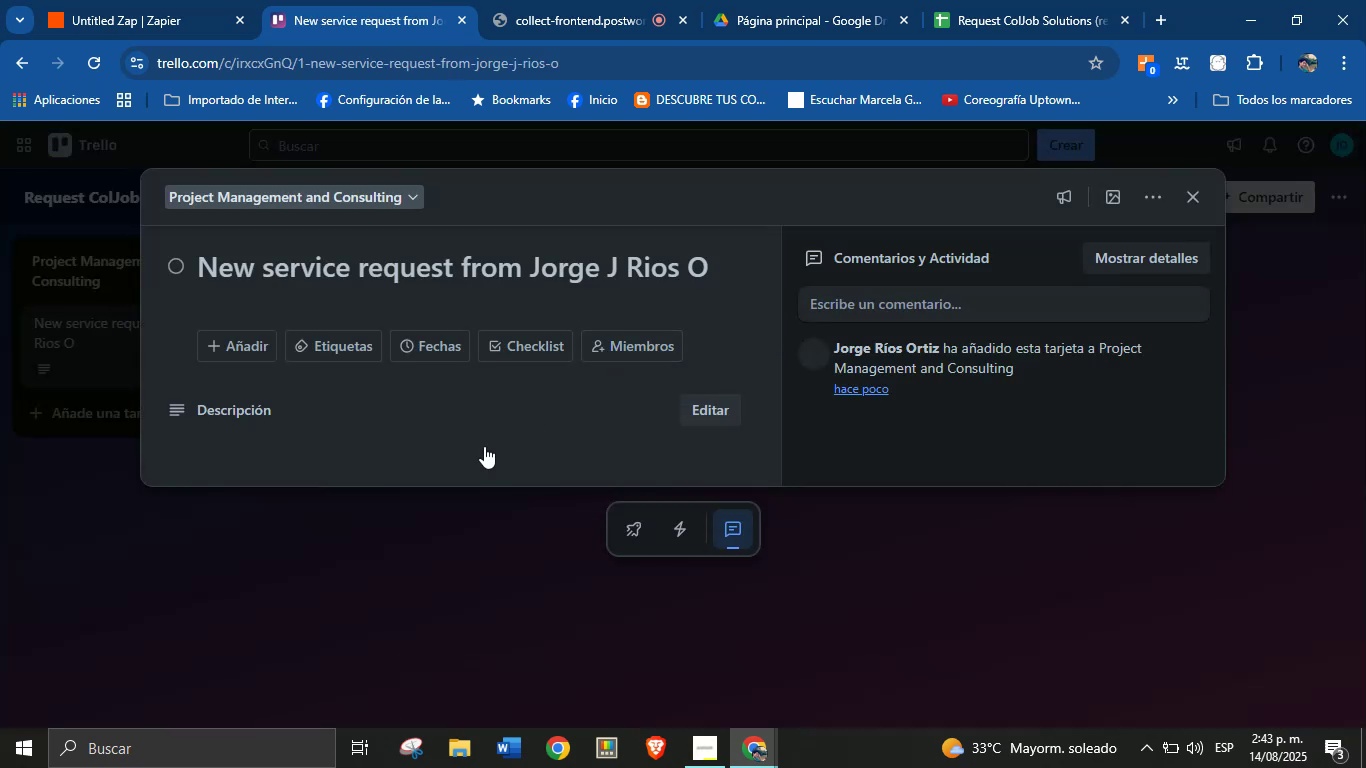 
scroll: coordinate [215, 458], scroll_direction: down, amount: 3.0
 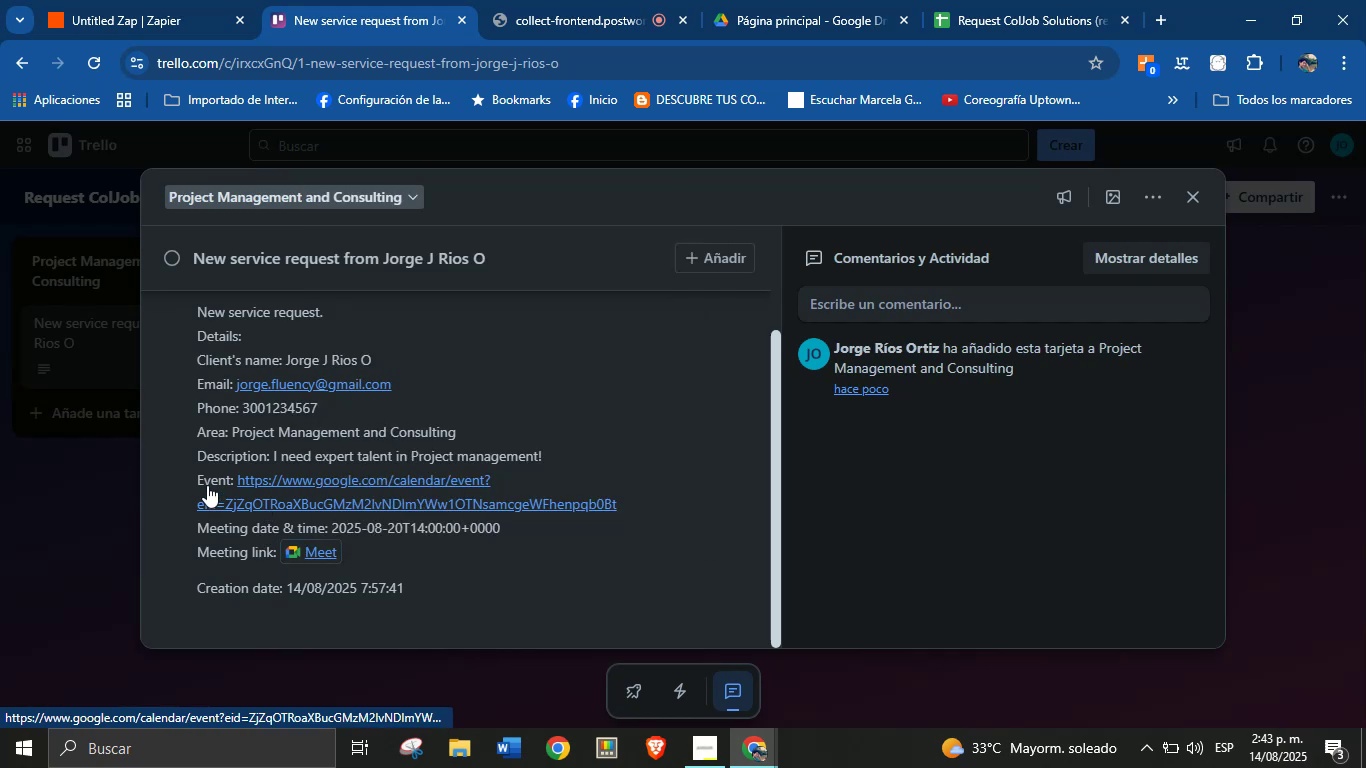 
scroll: coordinate [211, 414], scroll_direction: up, amount: 1.0
 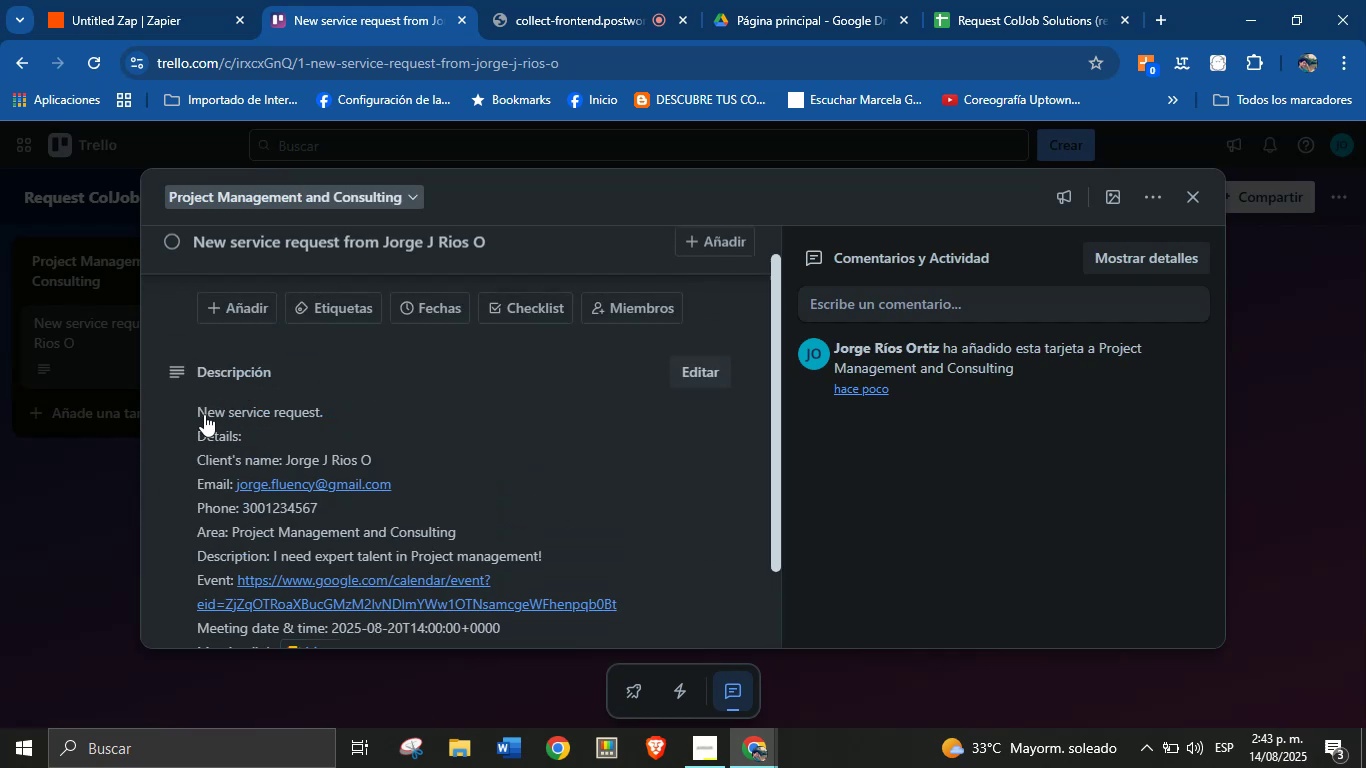 
scroll: coordinate [206, 553], scroll_direction: down, amount: 2.0
 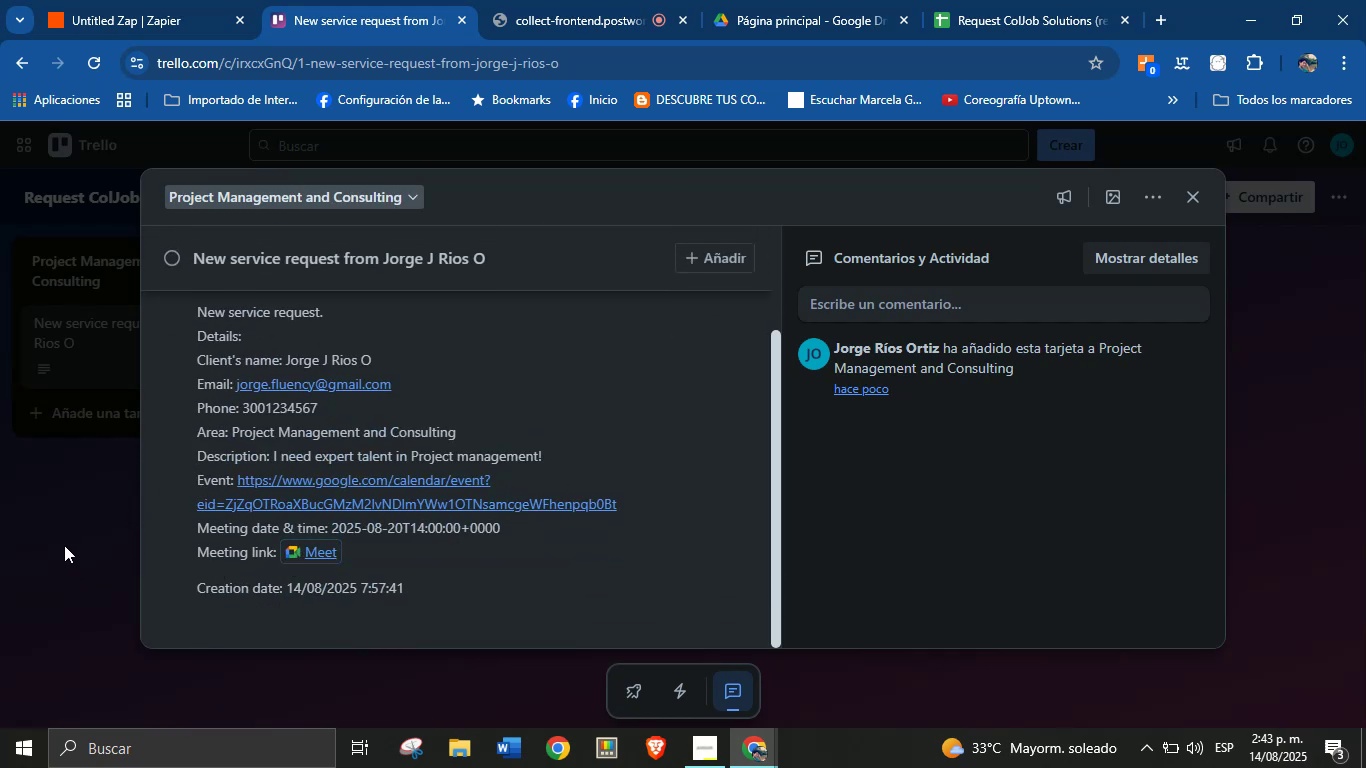 
left_click([104, 0])
 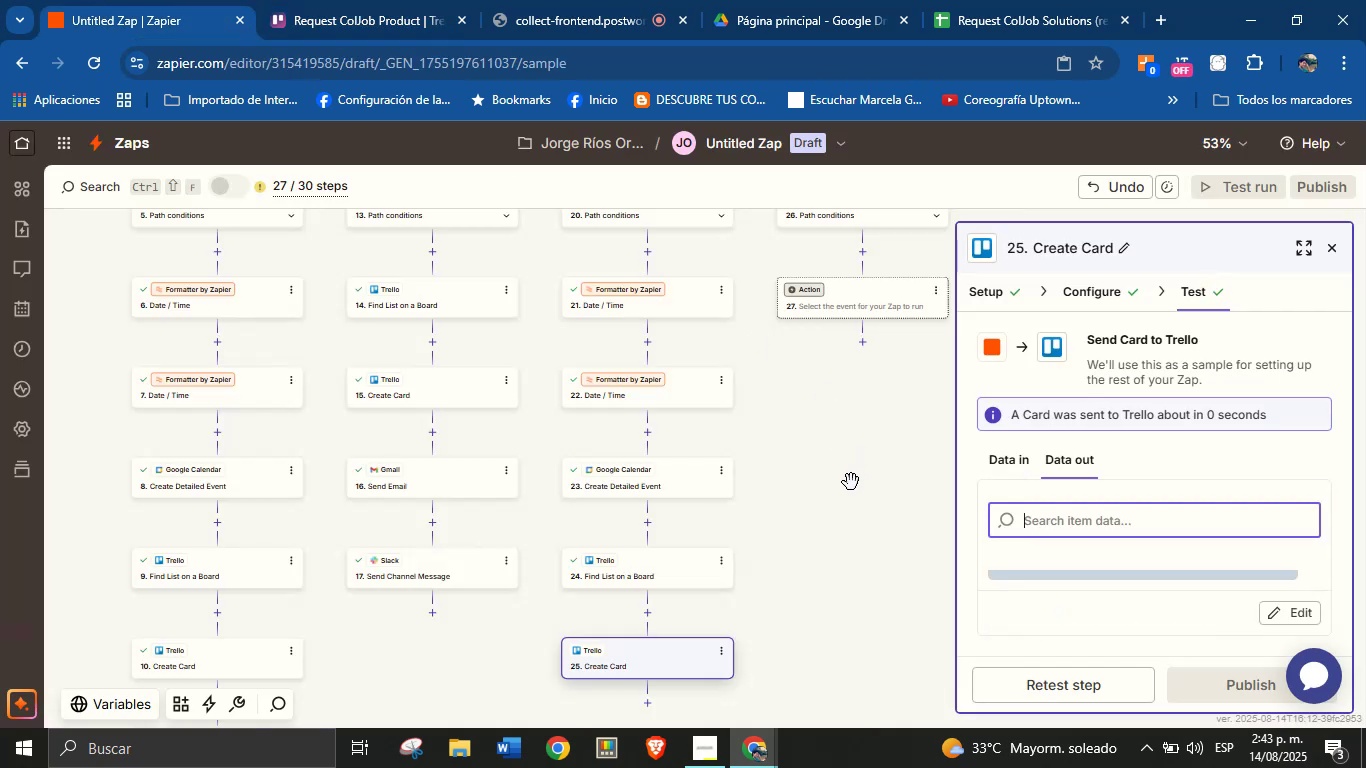 
left_click_drag(start_coordinate=[835, 576], to_coordinate=[836, 521])
 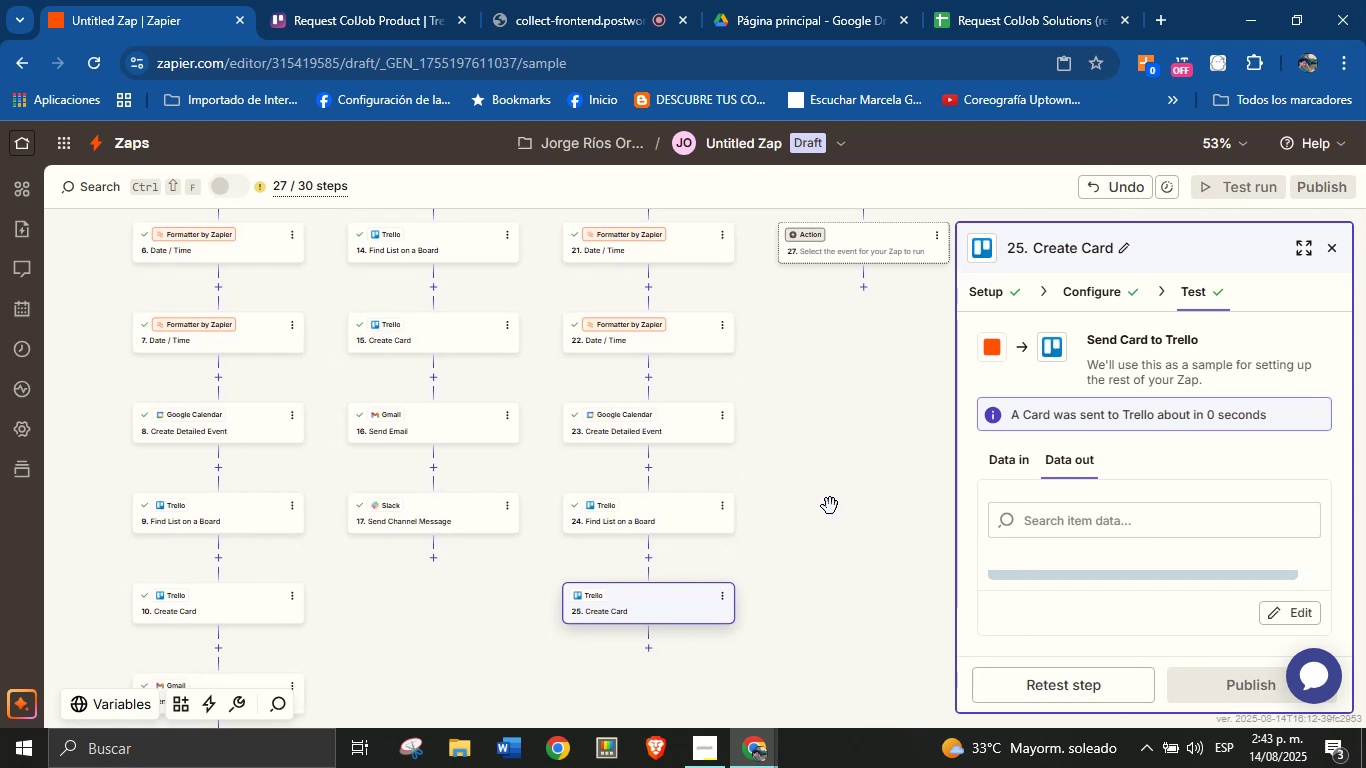 
left_click_drag(start_coordinate=[798, 552], to_coordinate=[788, 481])
 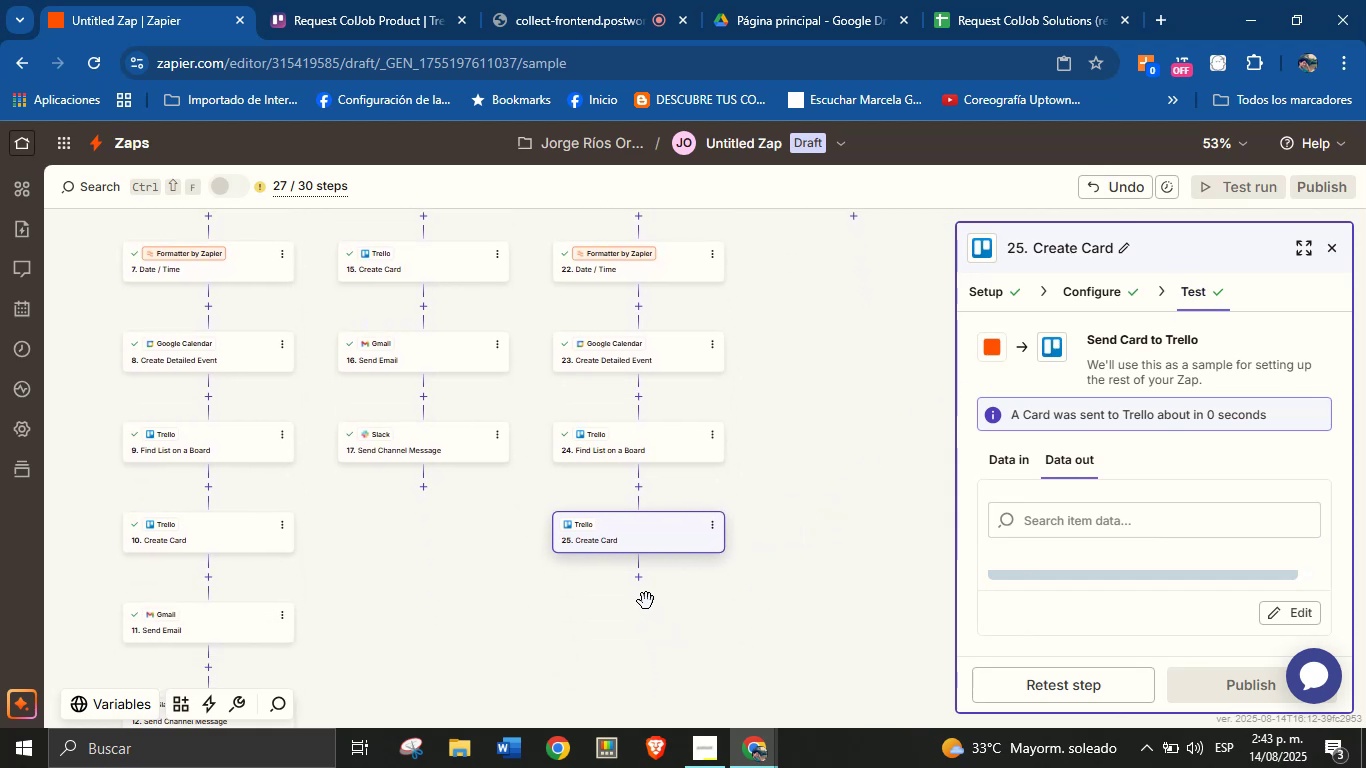 
left_click([638, 578])
 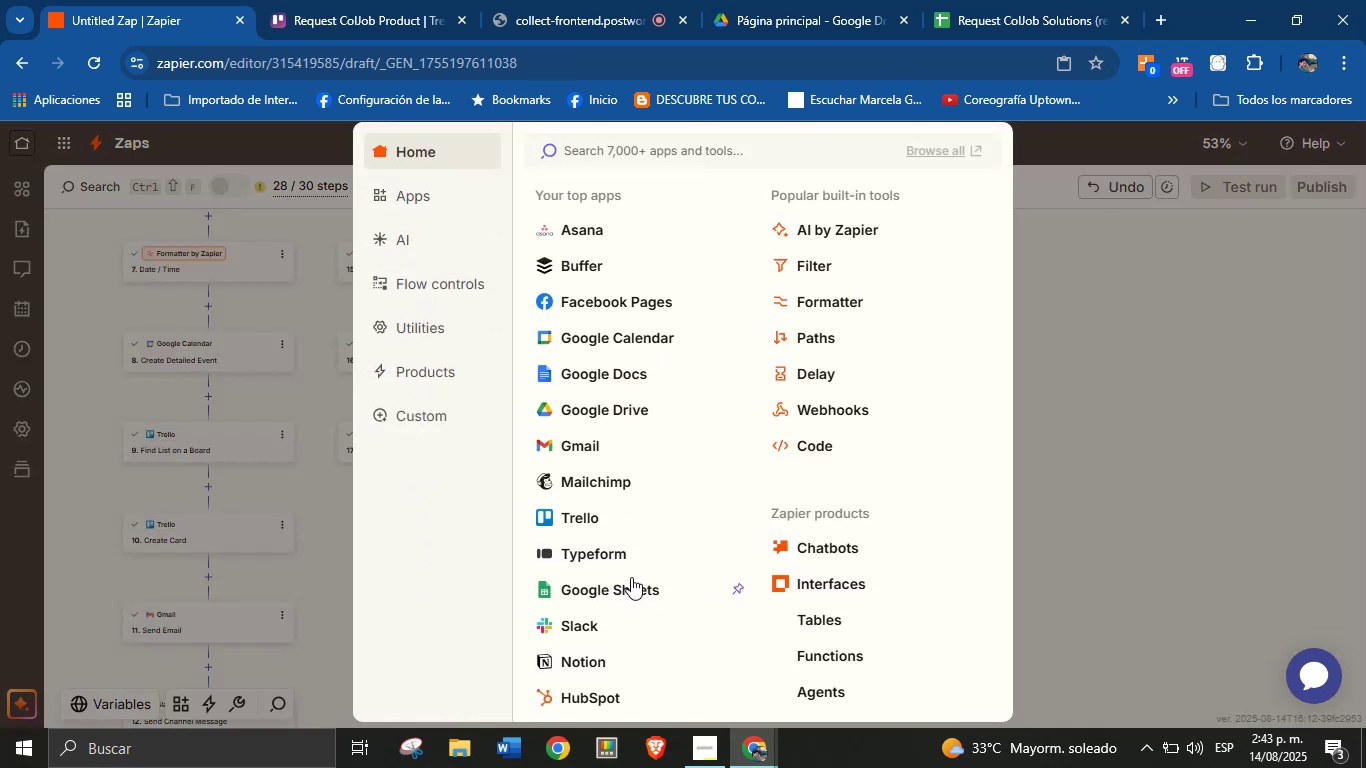 
left_click([586, 0])
 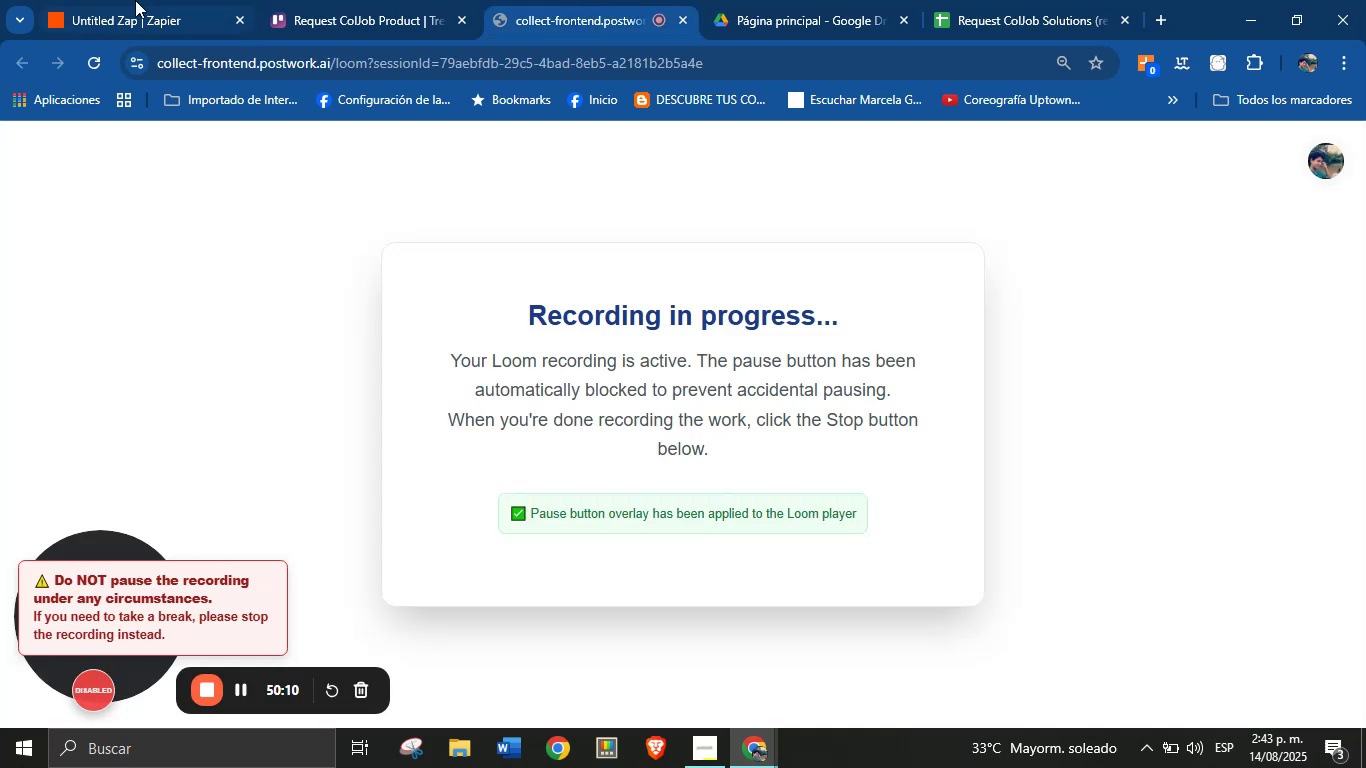 
left_click([132, 0])
 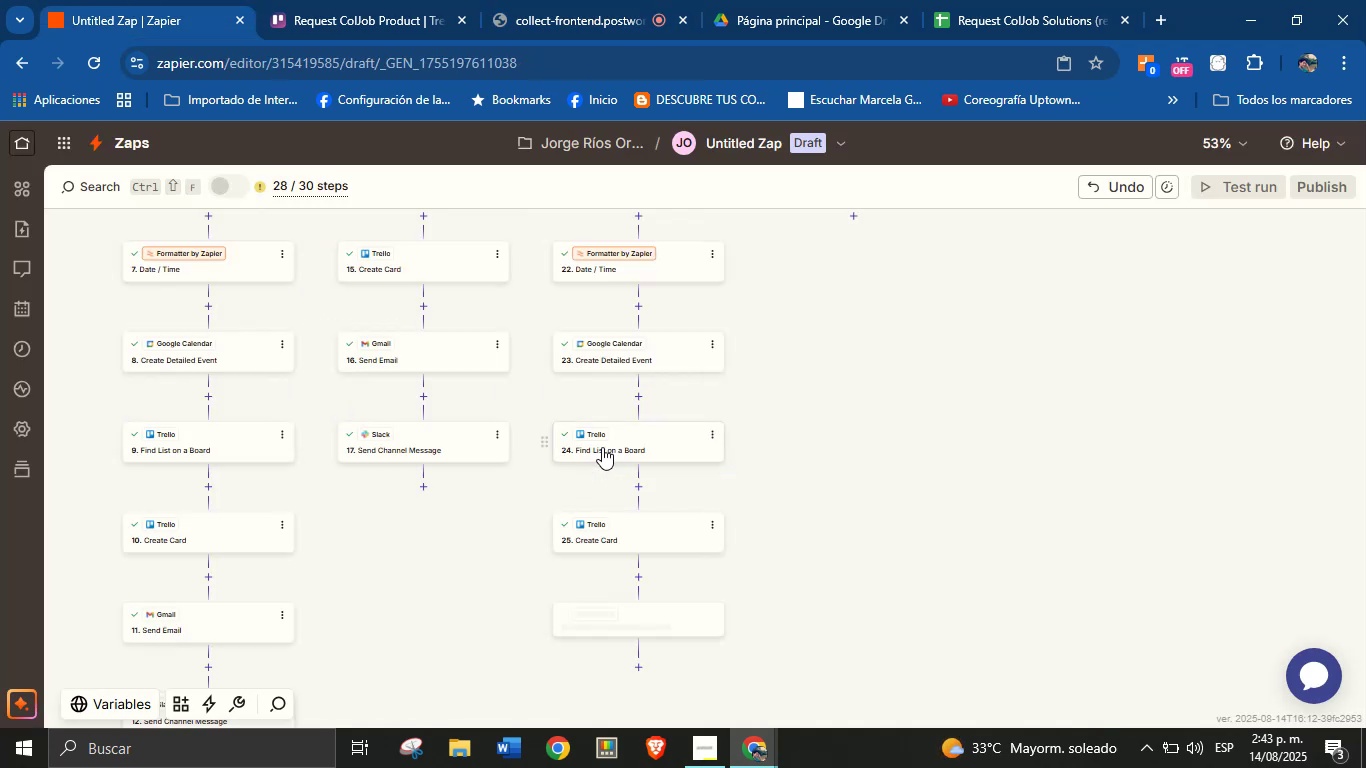 
left_click([1020, 463])
 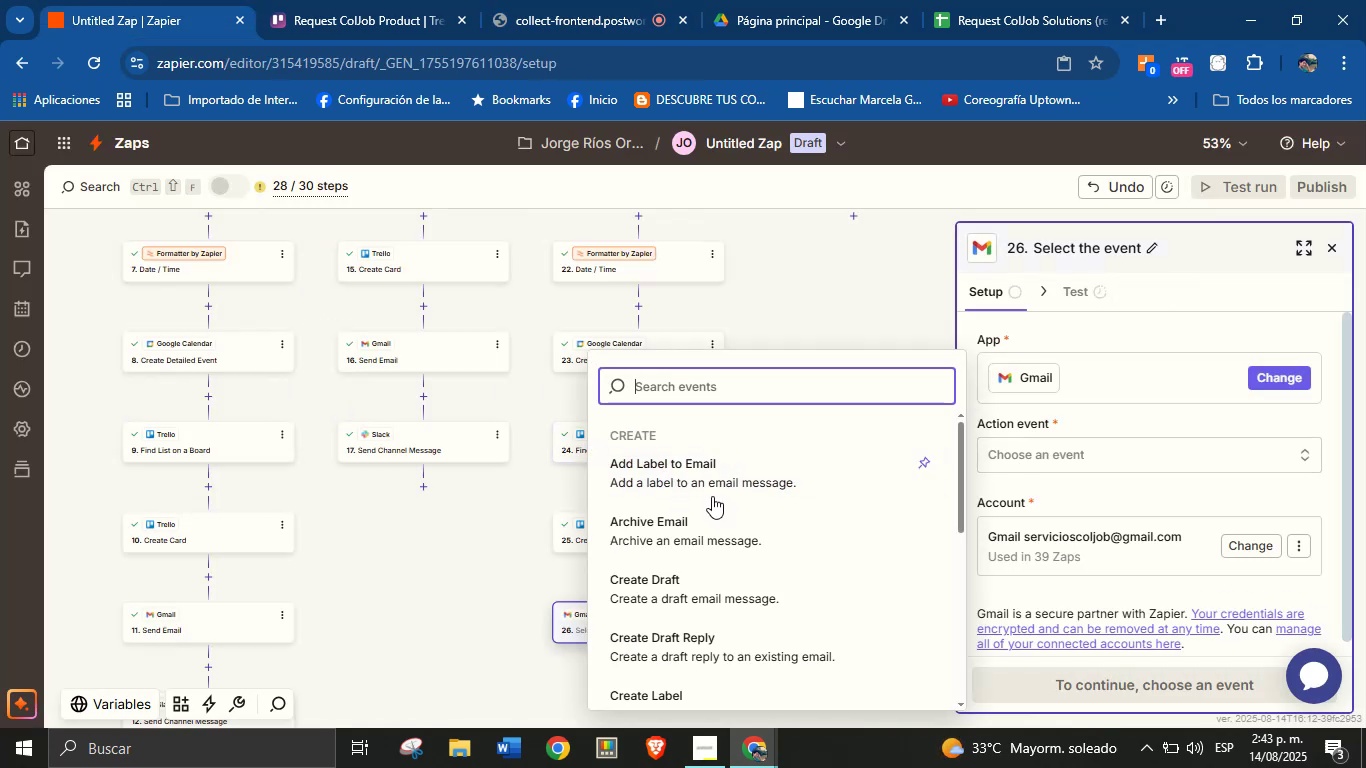 
left_click([717, 385])
 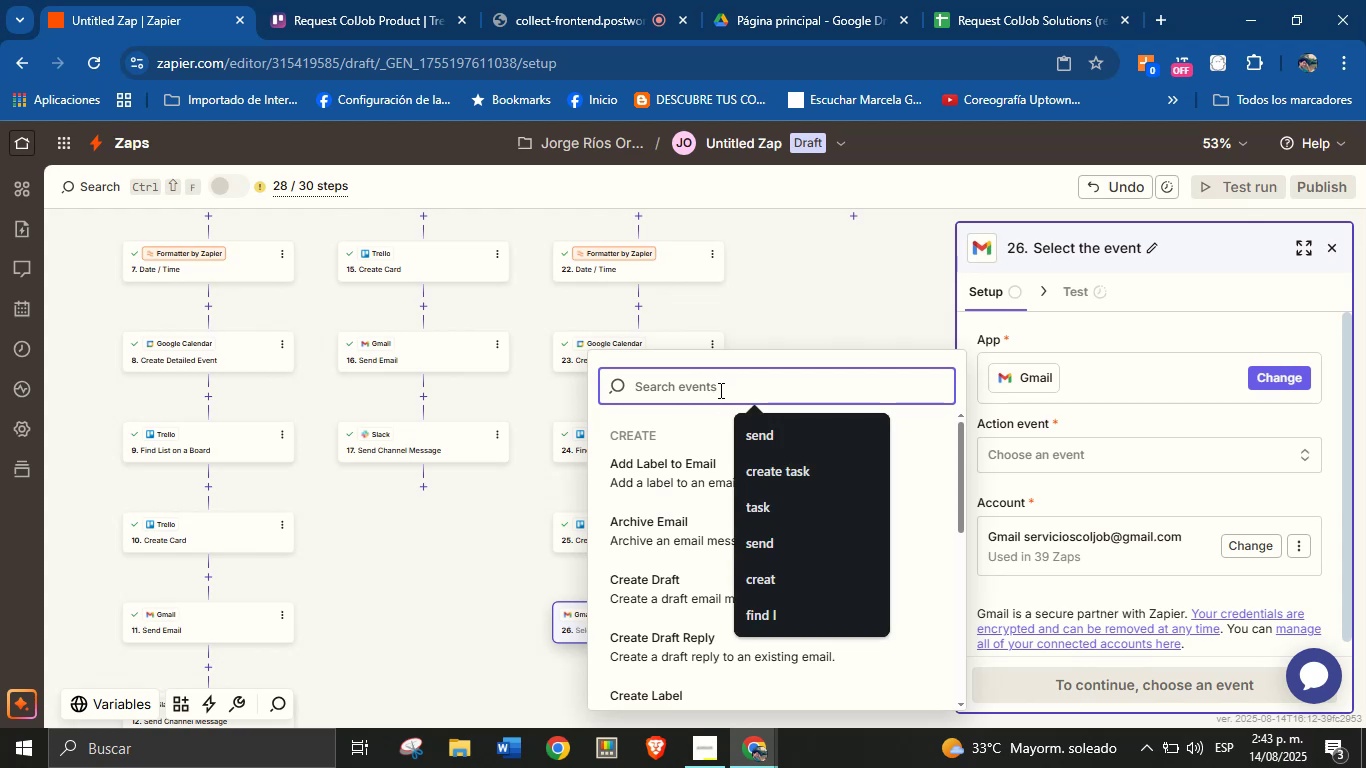 
type(send)
 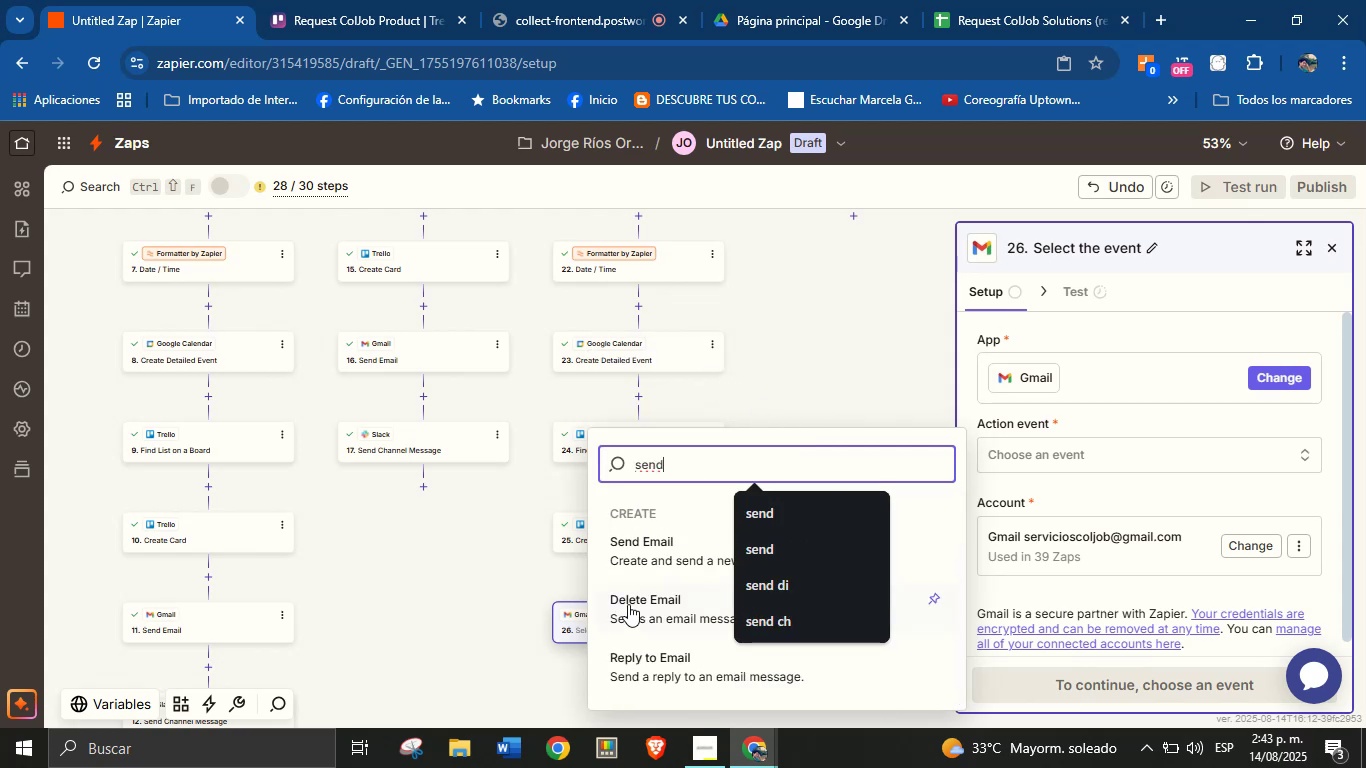 
left_click([656, 561])
 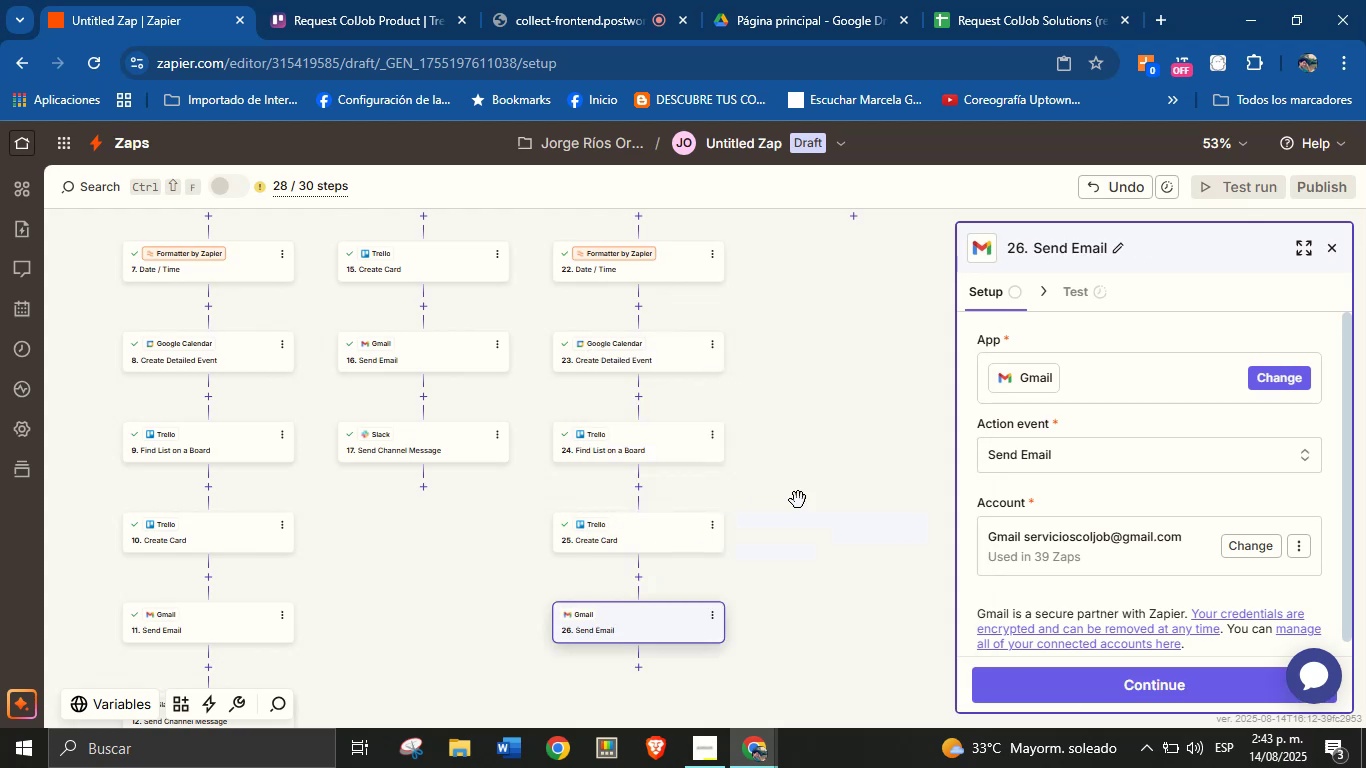 
scroll: coordinate [1028, 478], scroll_direction: down, amount: 4.0
 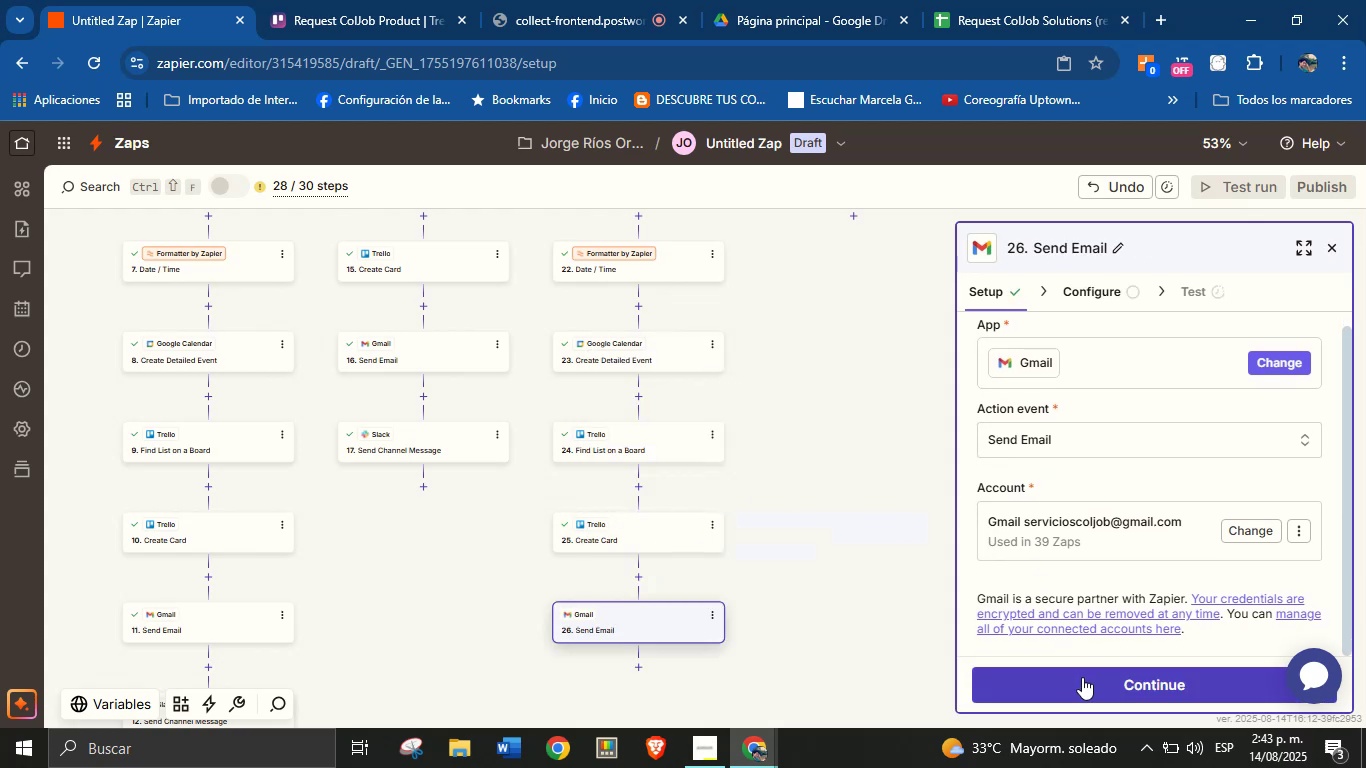 
left_click([1086, 682])
 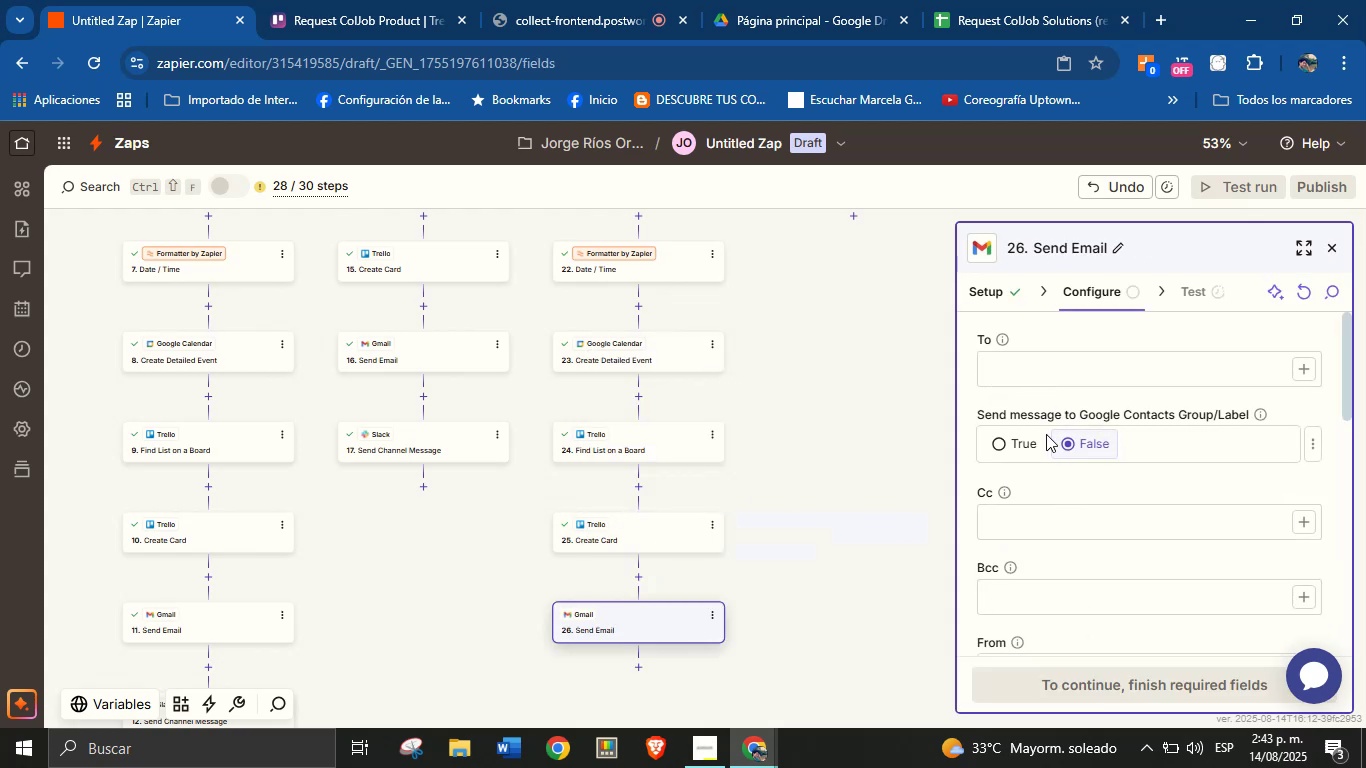 
scroll: coordinate [1076, 375], scroll_direction: up, amount: 2.0
 